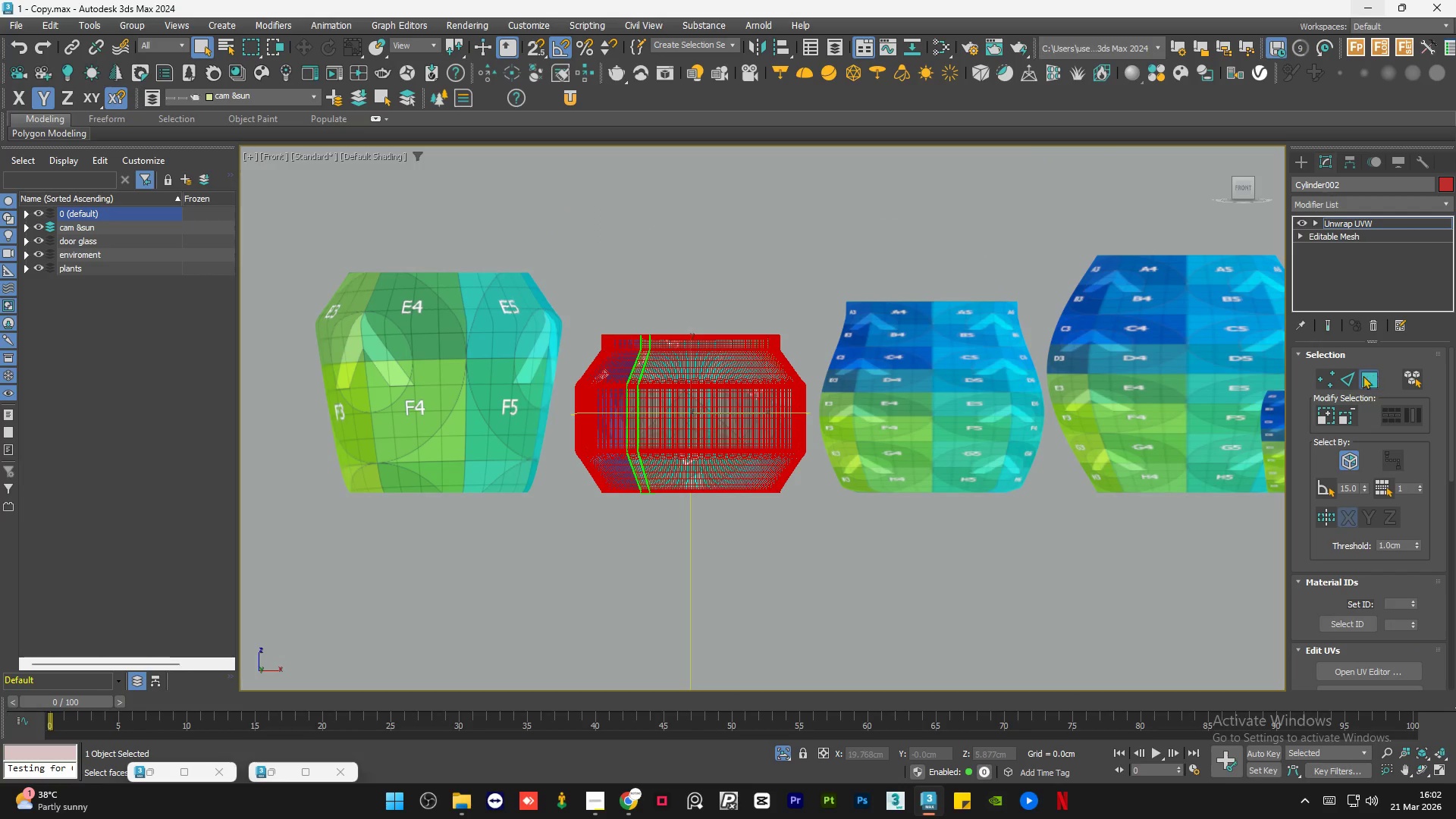 
key(Control+A)
 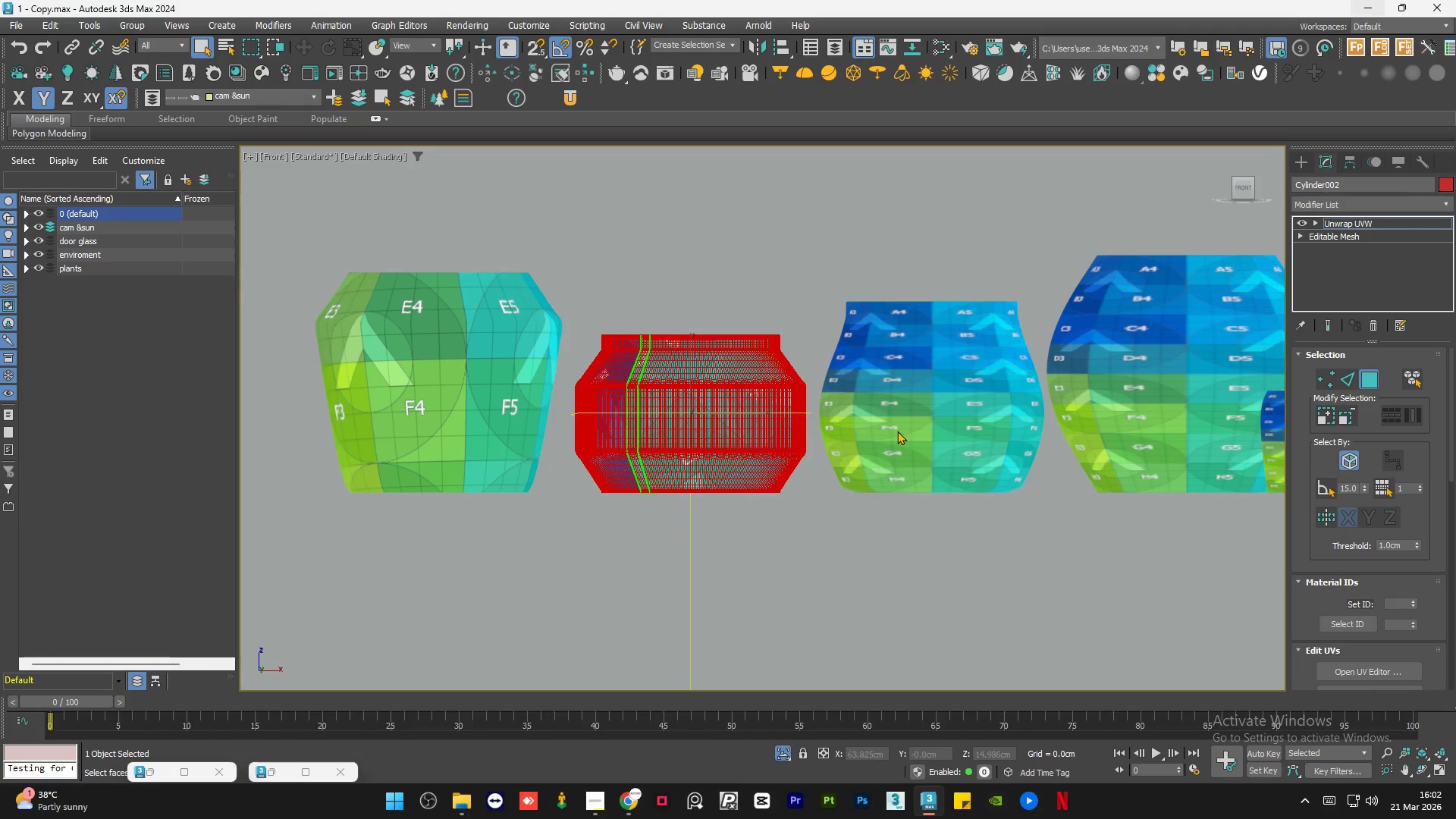 
scroll: coordinate [700, 366], scroll_direction: up, amount: 2.0
 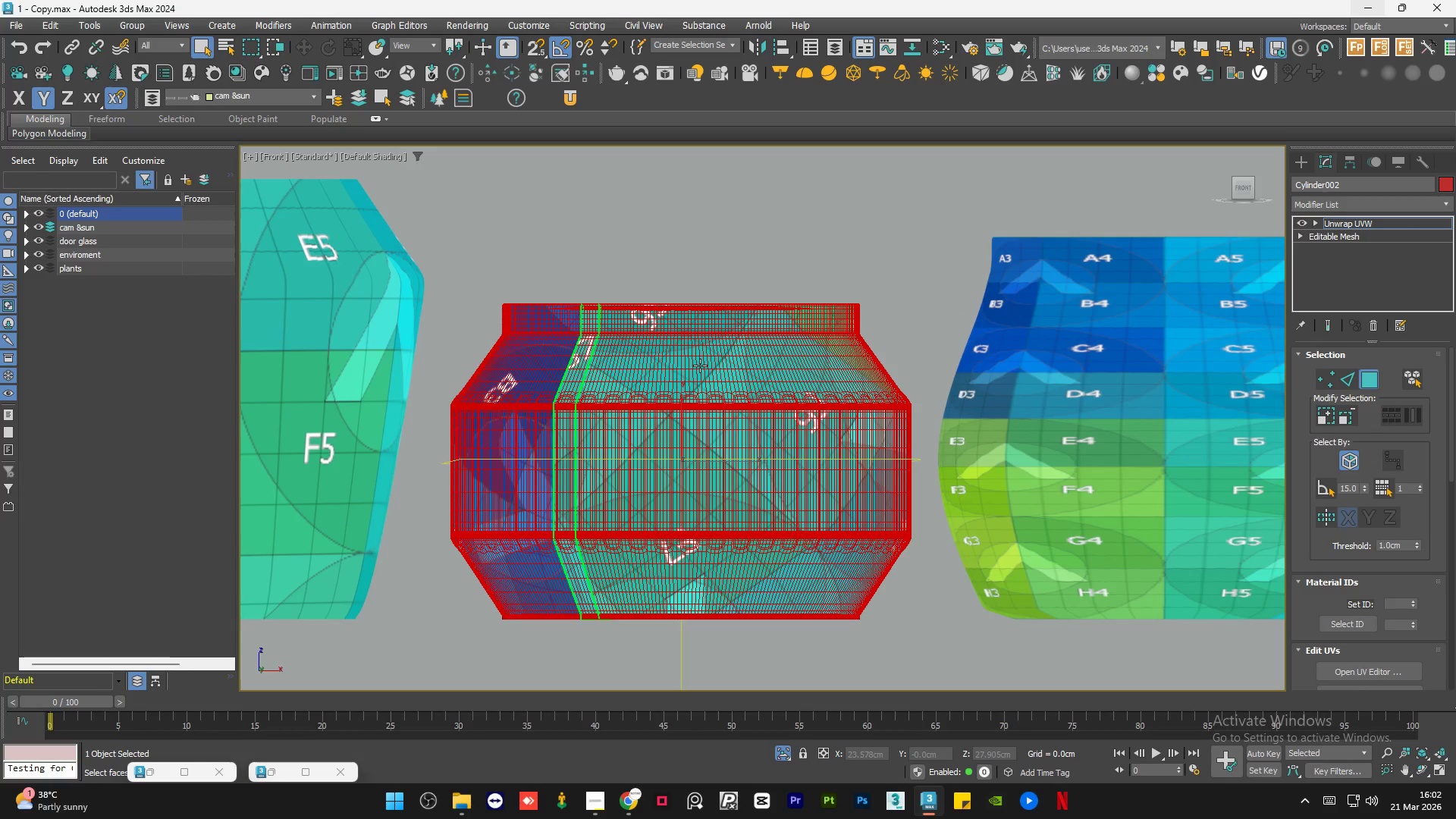 
key(F4)
 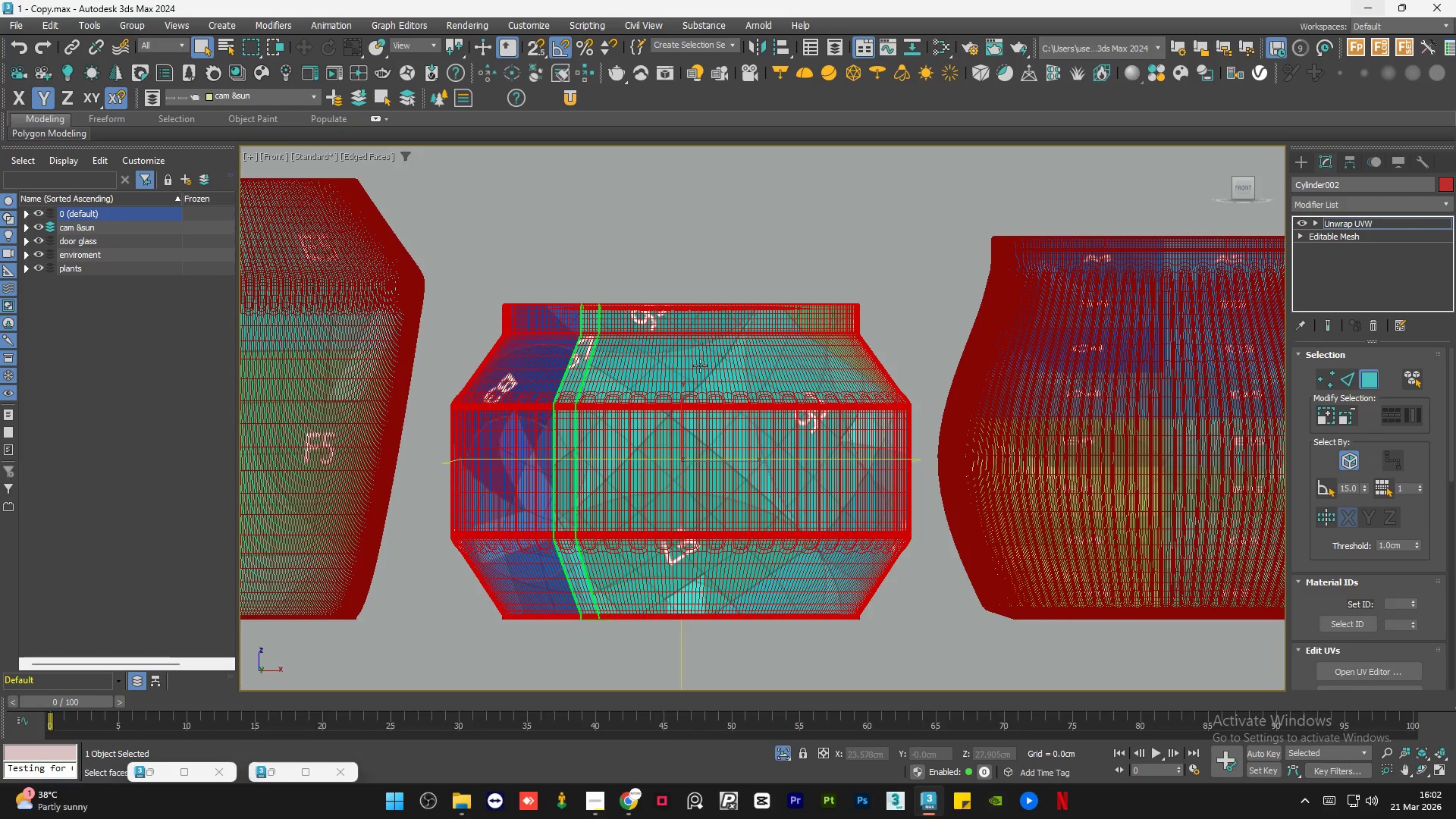 
key(F4)
 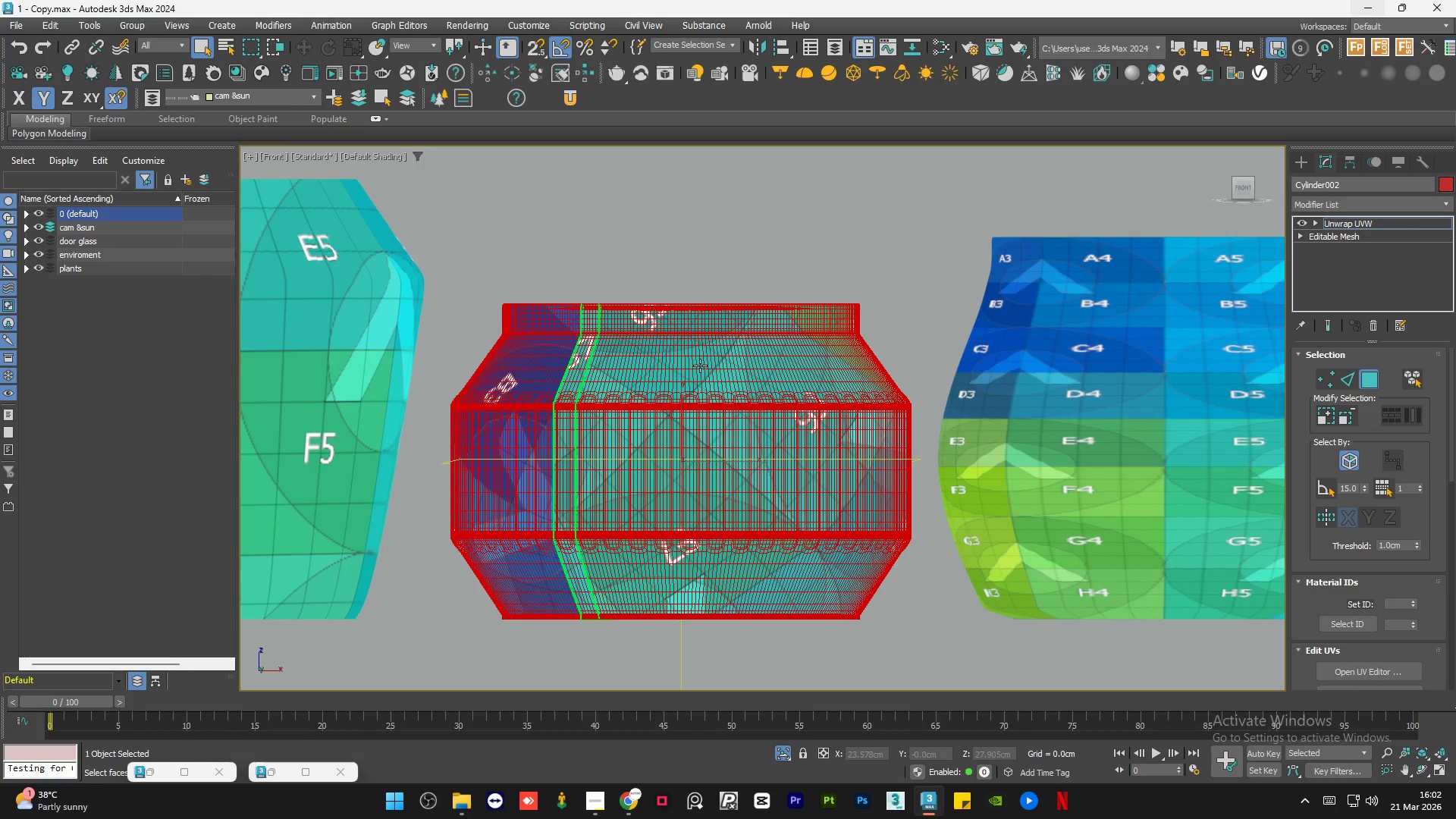 
key(F2)
 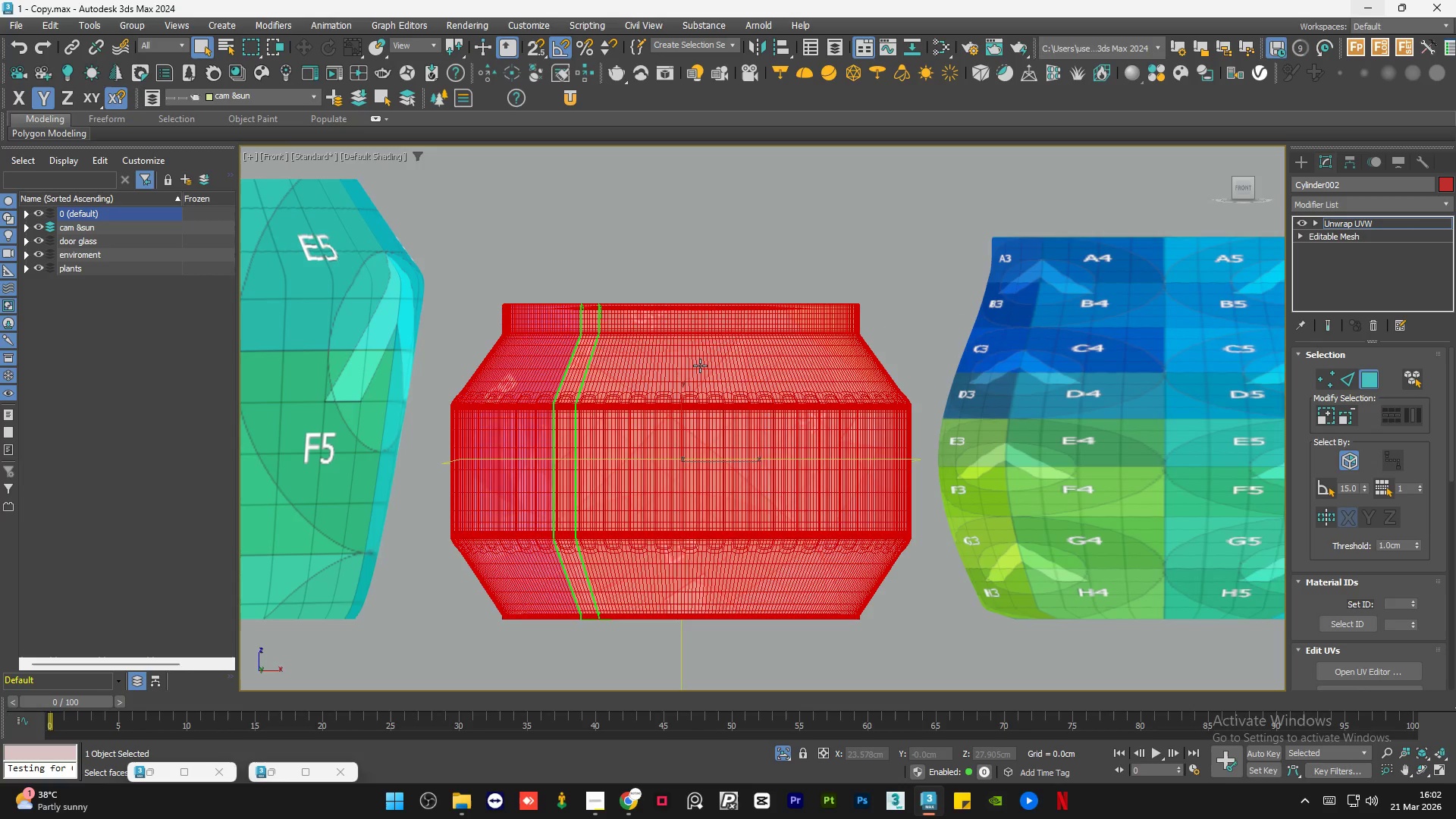 
key(F2)
 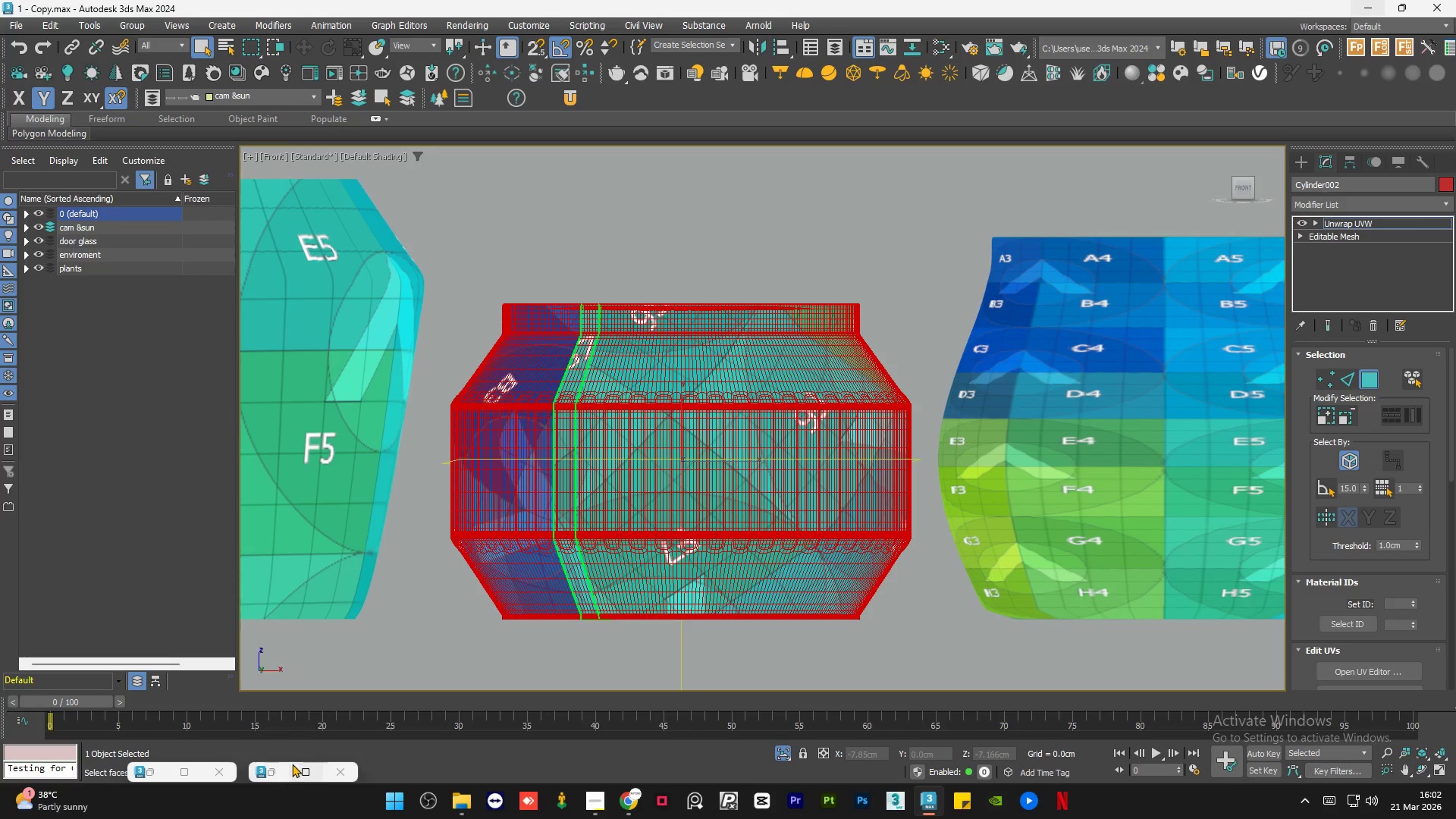 
left_click([278, 772])
 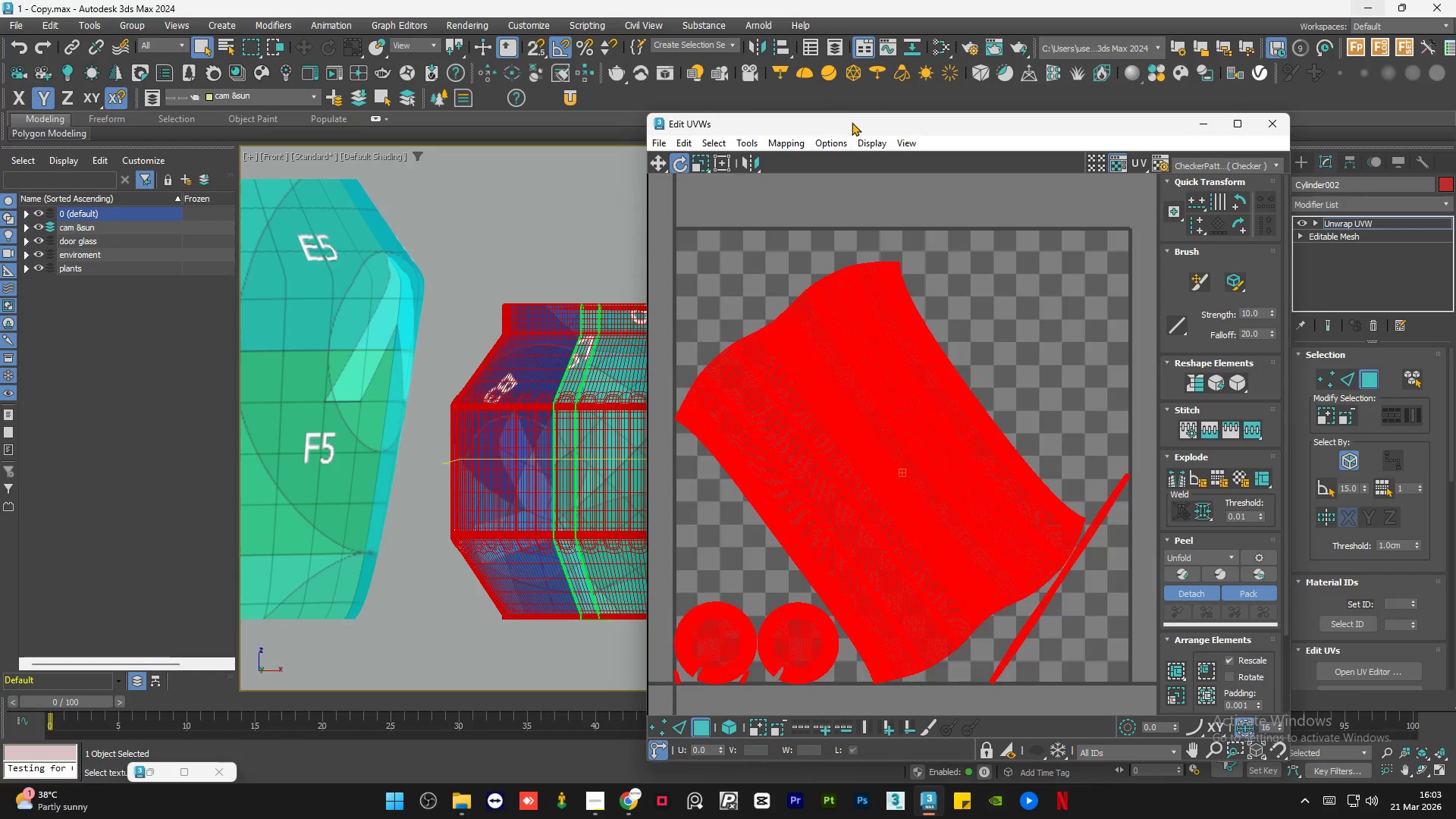 
left_click_drag(start_coordinate=[840, 125], to_coordinate=[1019, 117])
 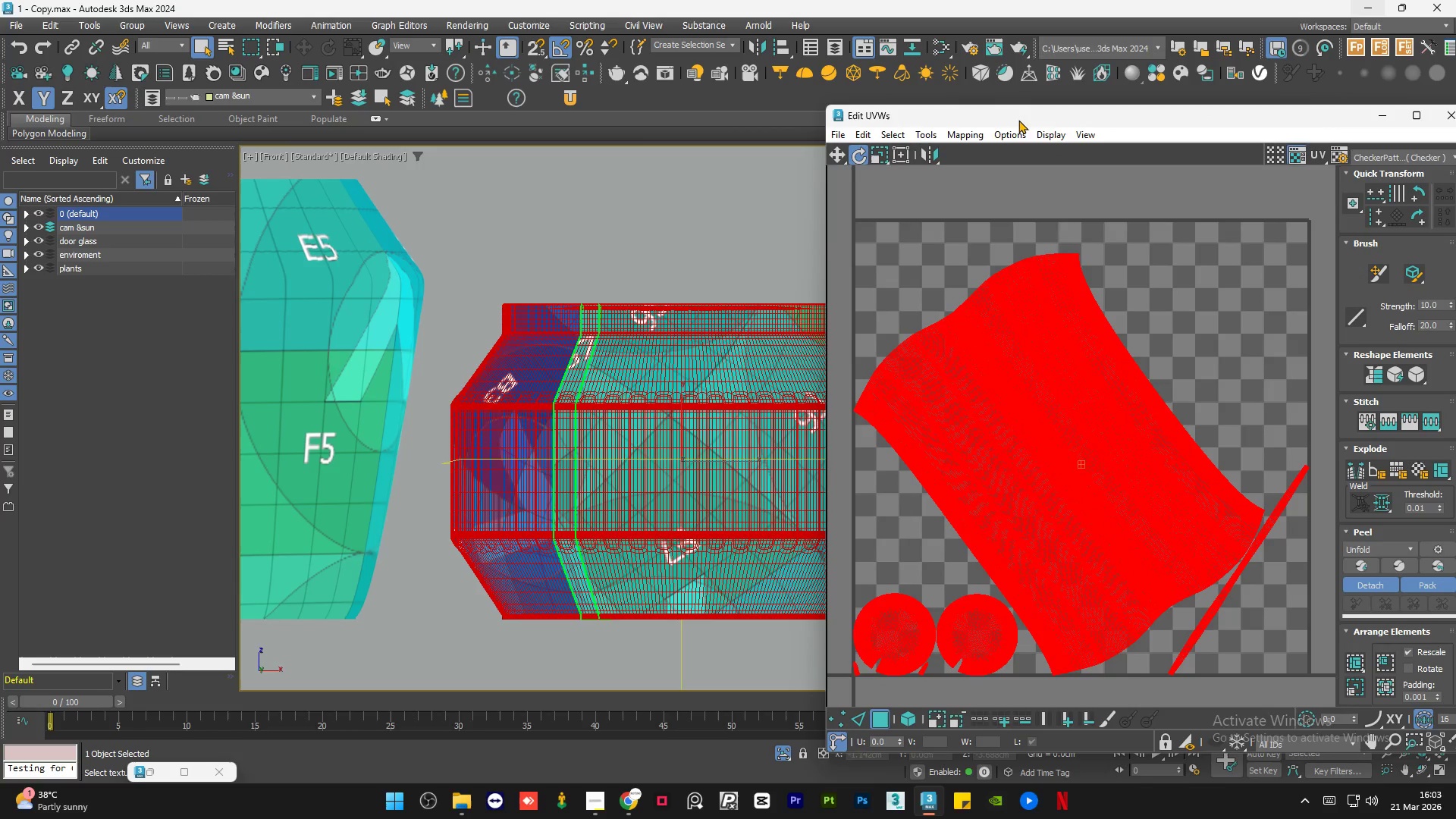 
left_click([1018, 120])
 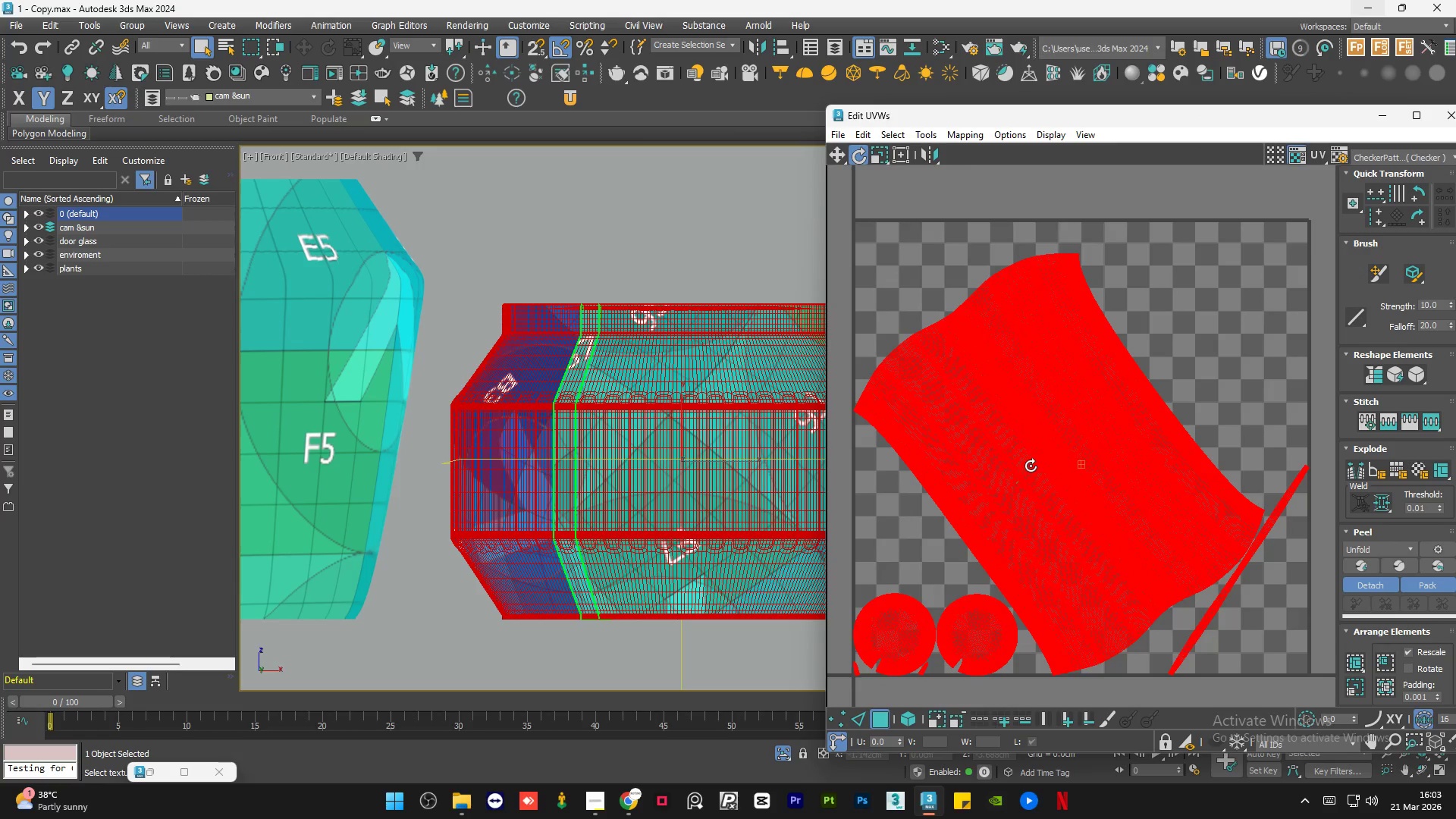 
left_click_drag(start_coordinate=[1031, 463], to_coordinate=[1213, 324])
 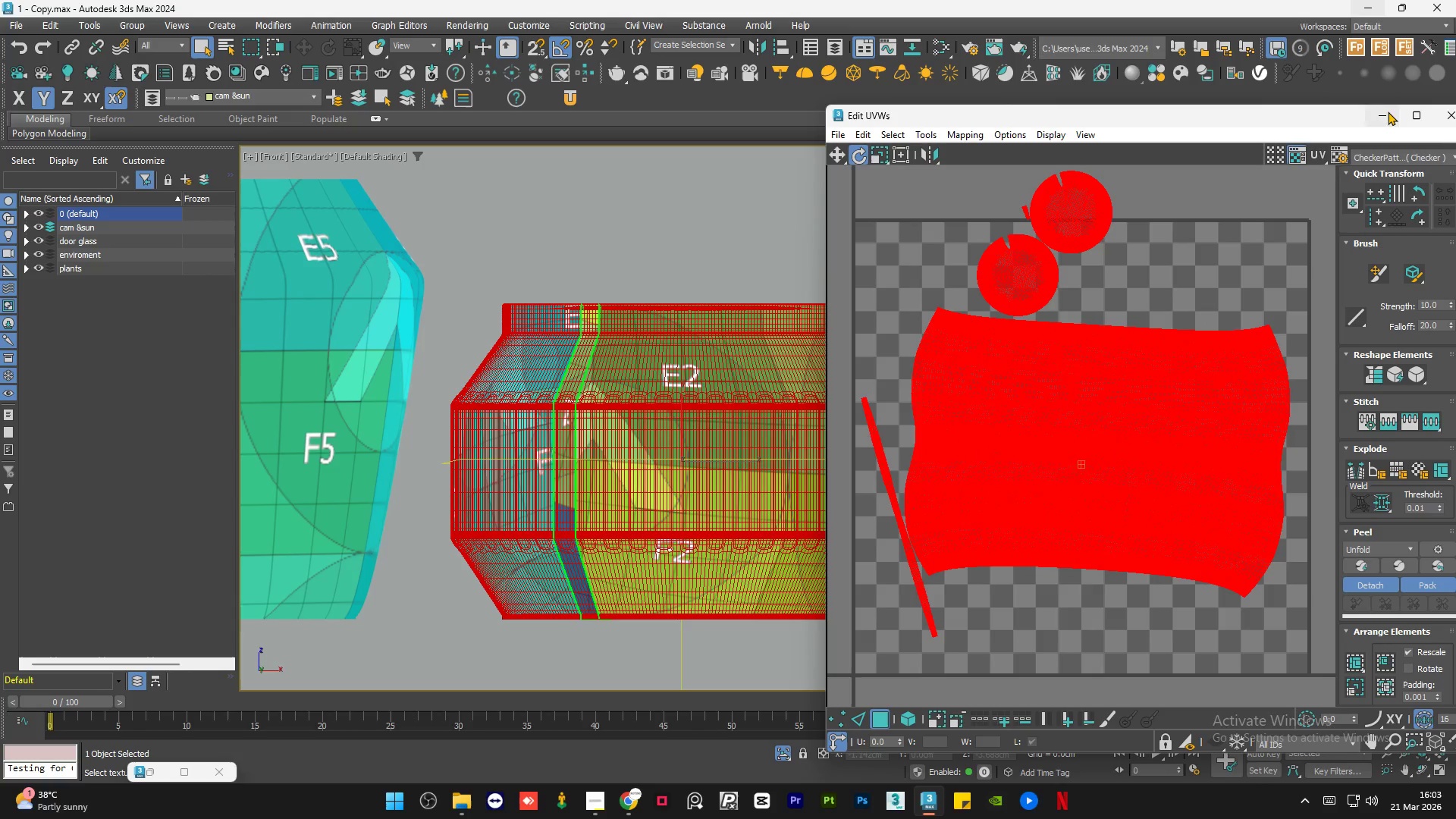 
left_click([1447, 124])
 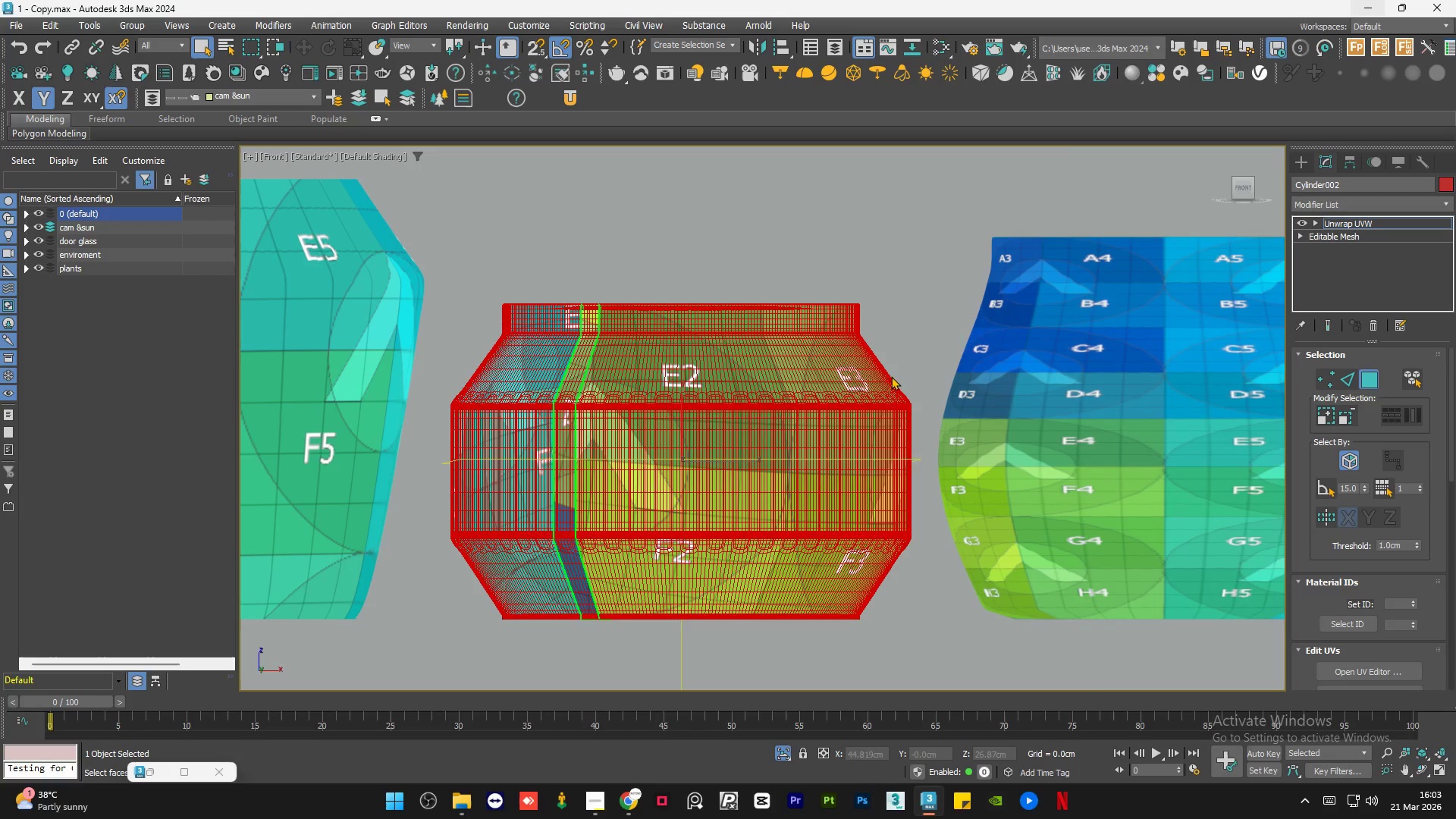 
hold_key(key=AltLeft, duration=0.97)
 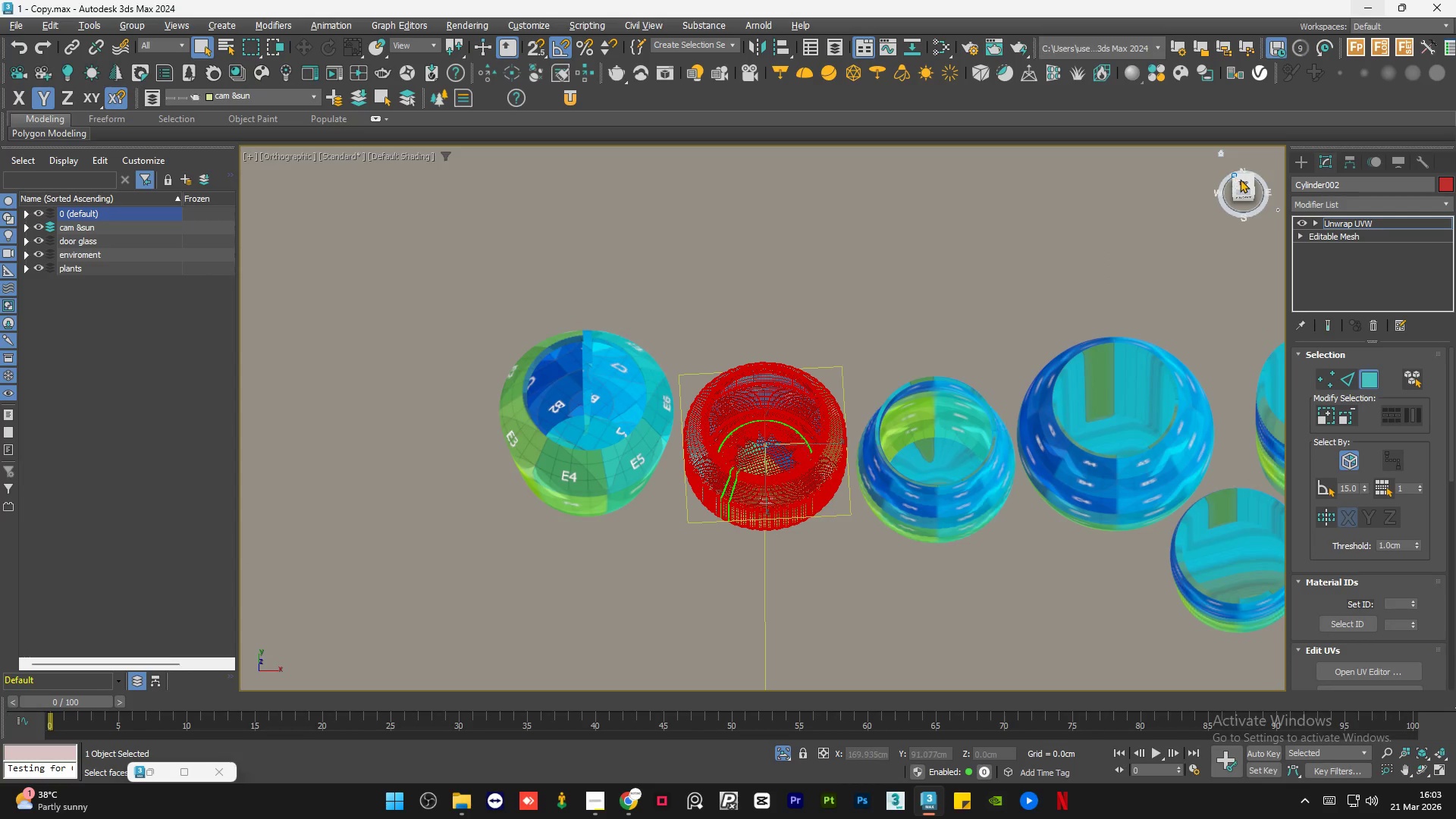 
scroll: coordinate [794, 447], scroll_direction: down, amount: 3.0
 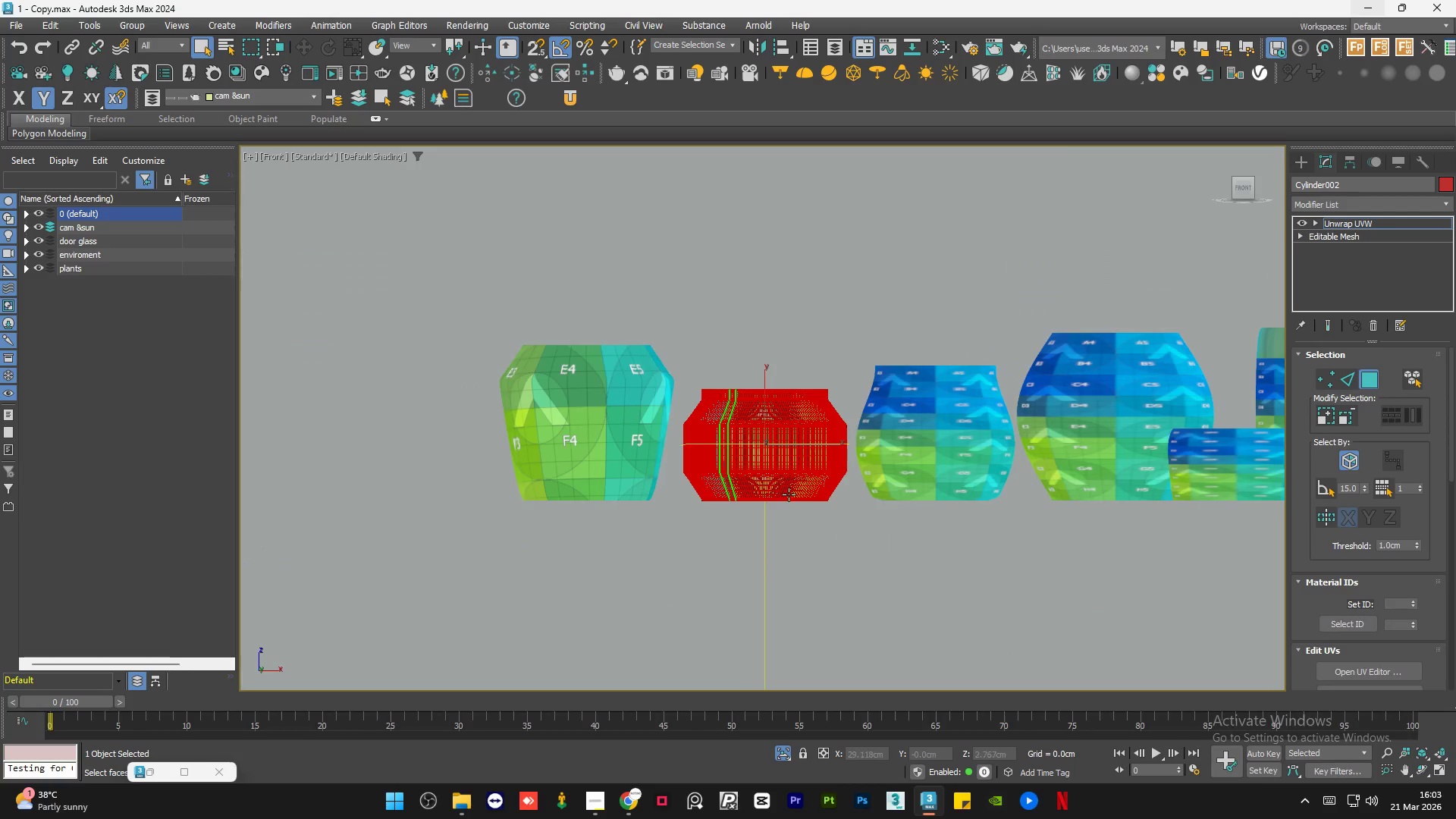 
left_click([1240, 179])
 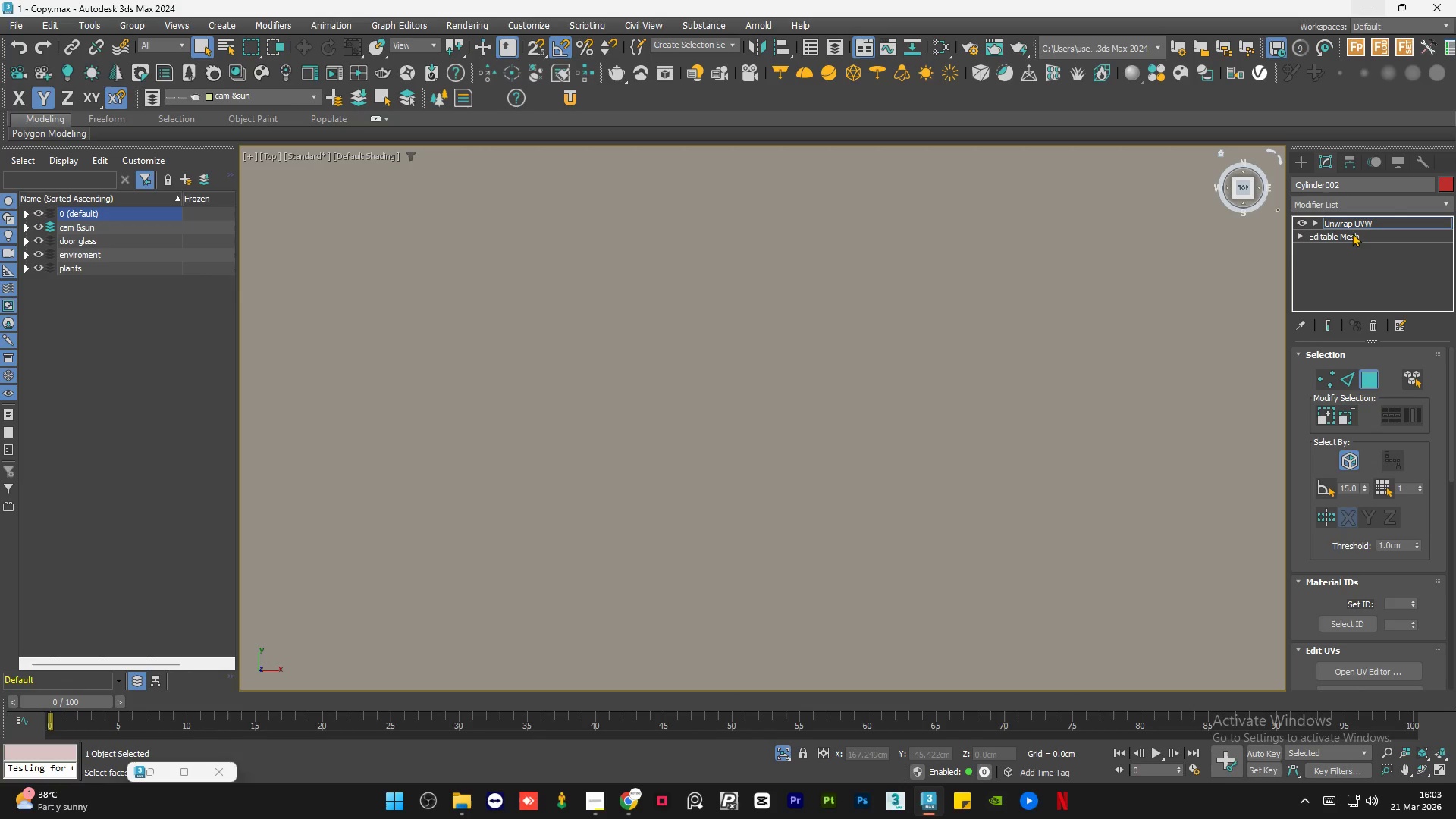 
left_click([1357, 227])
 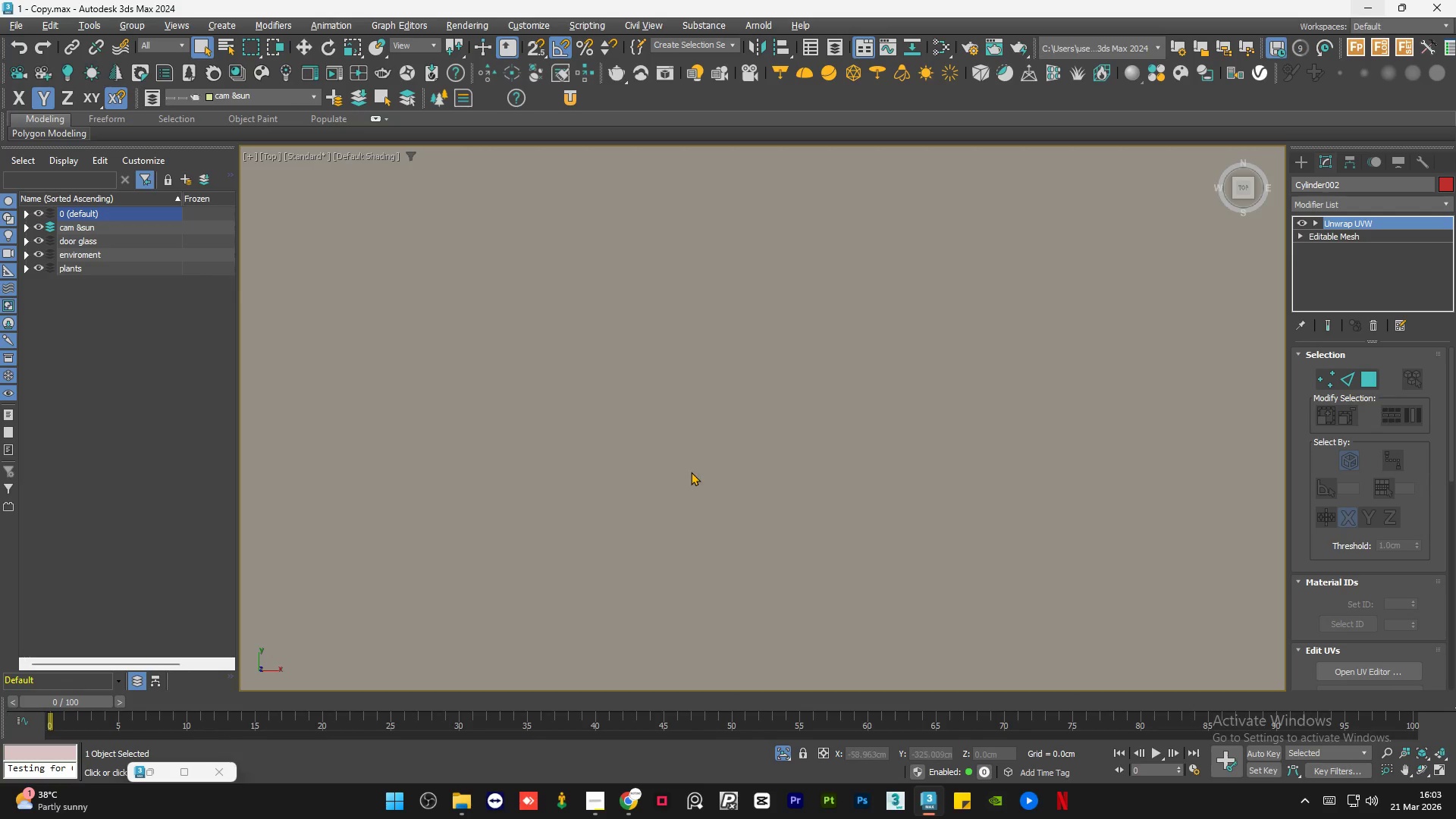 
key(Z)
 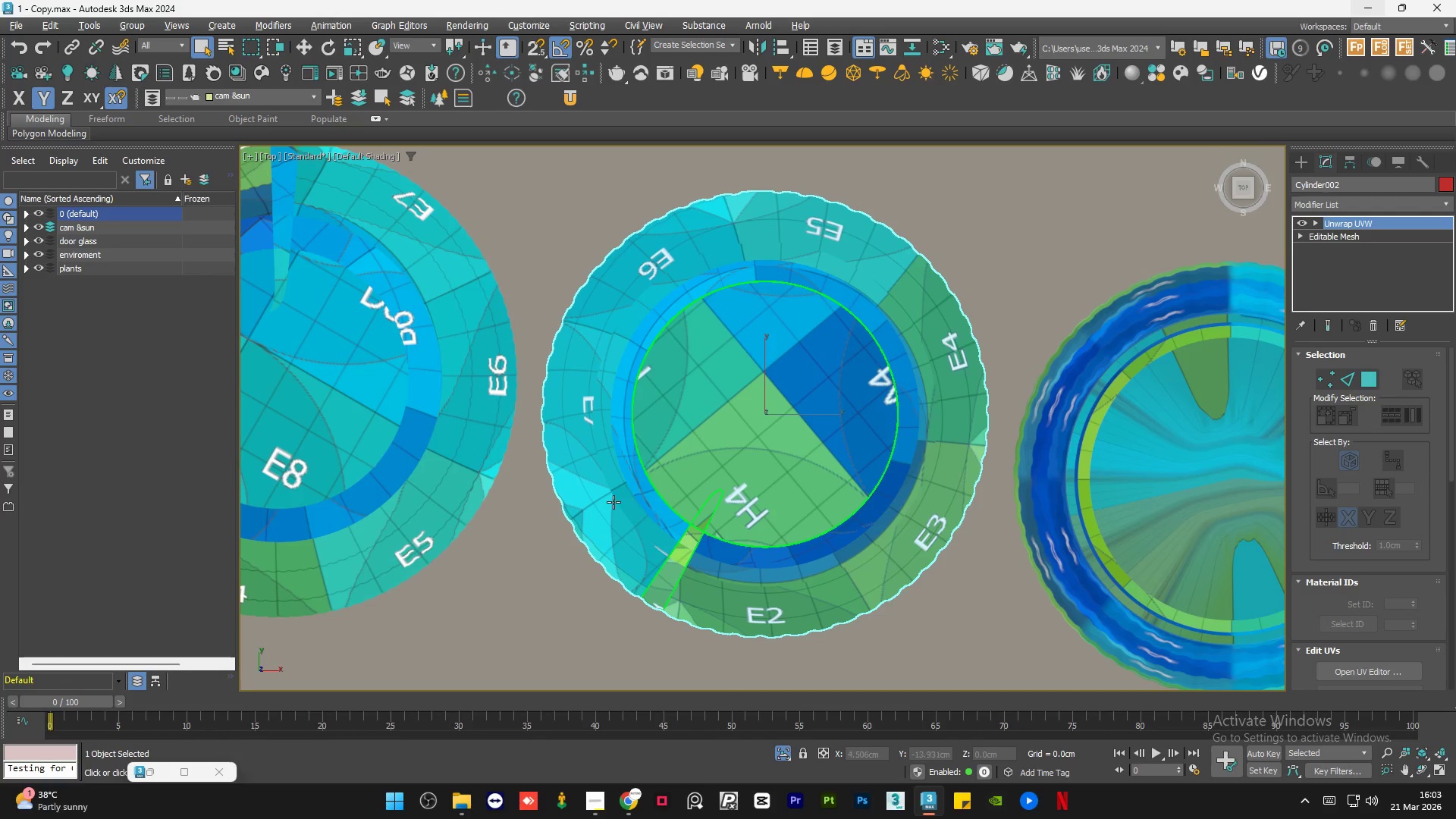 
scroll: coordinate [627, 495], scroll_direction: down, amount: 1.0
 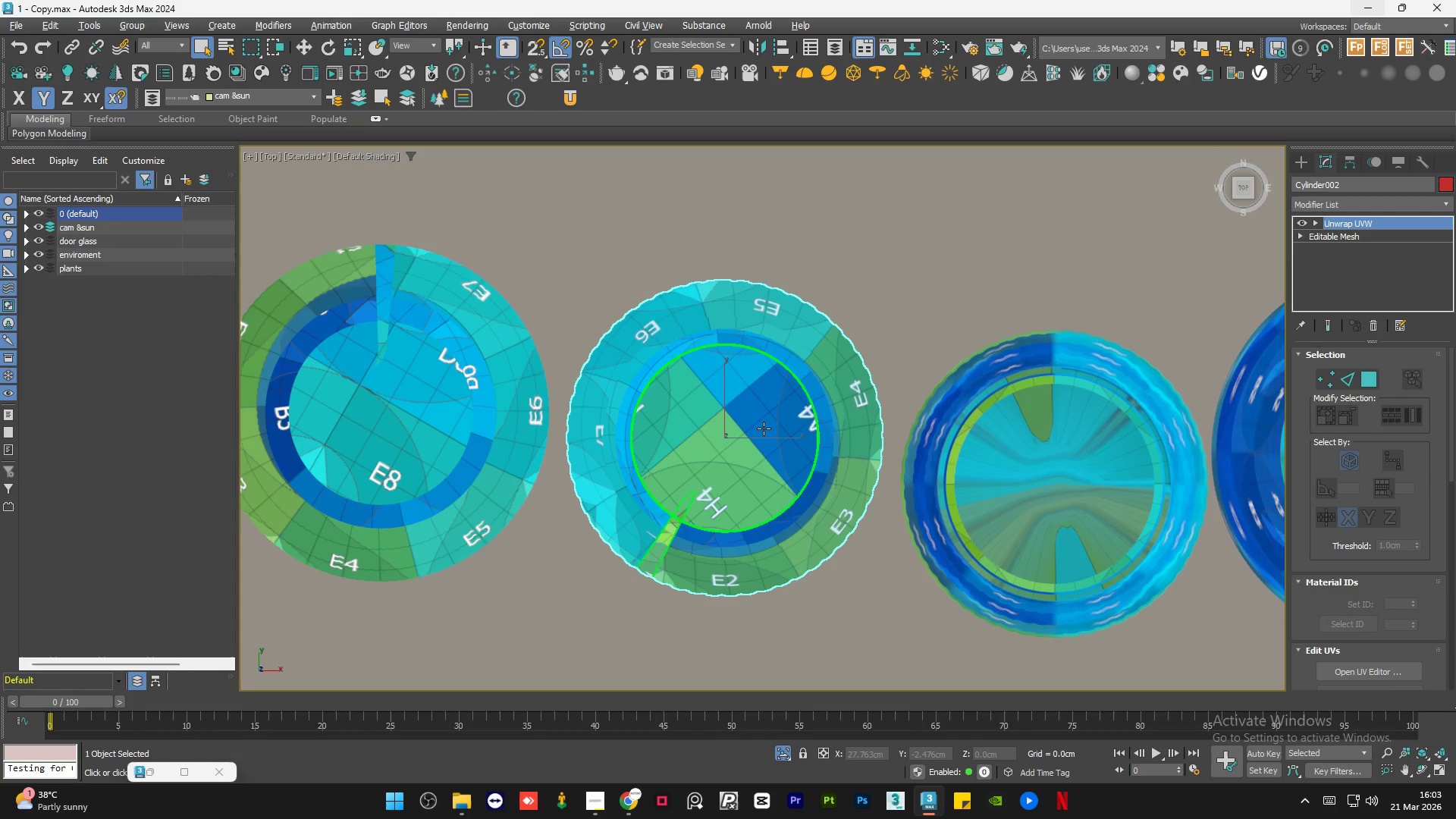 
key(E)
 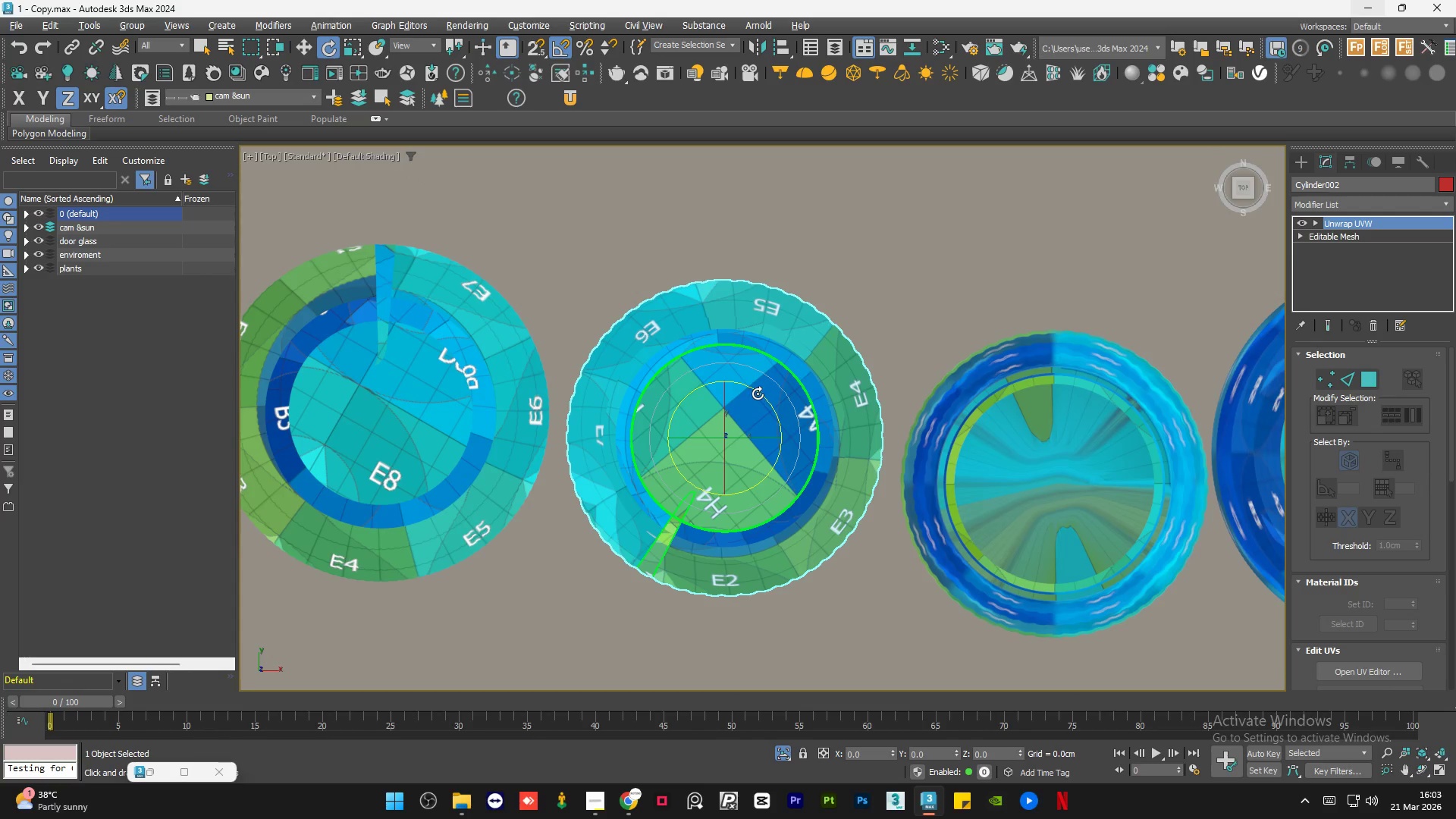 
left_click_drag(start_coordinate=[754, 391], to_coordinate=[847, 464])
 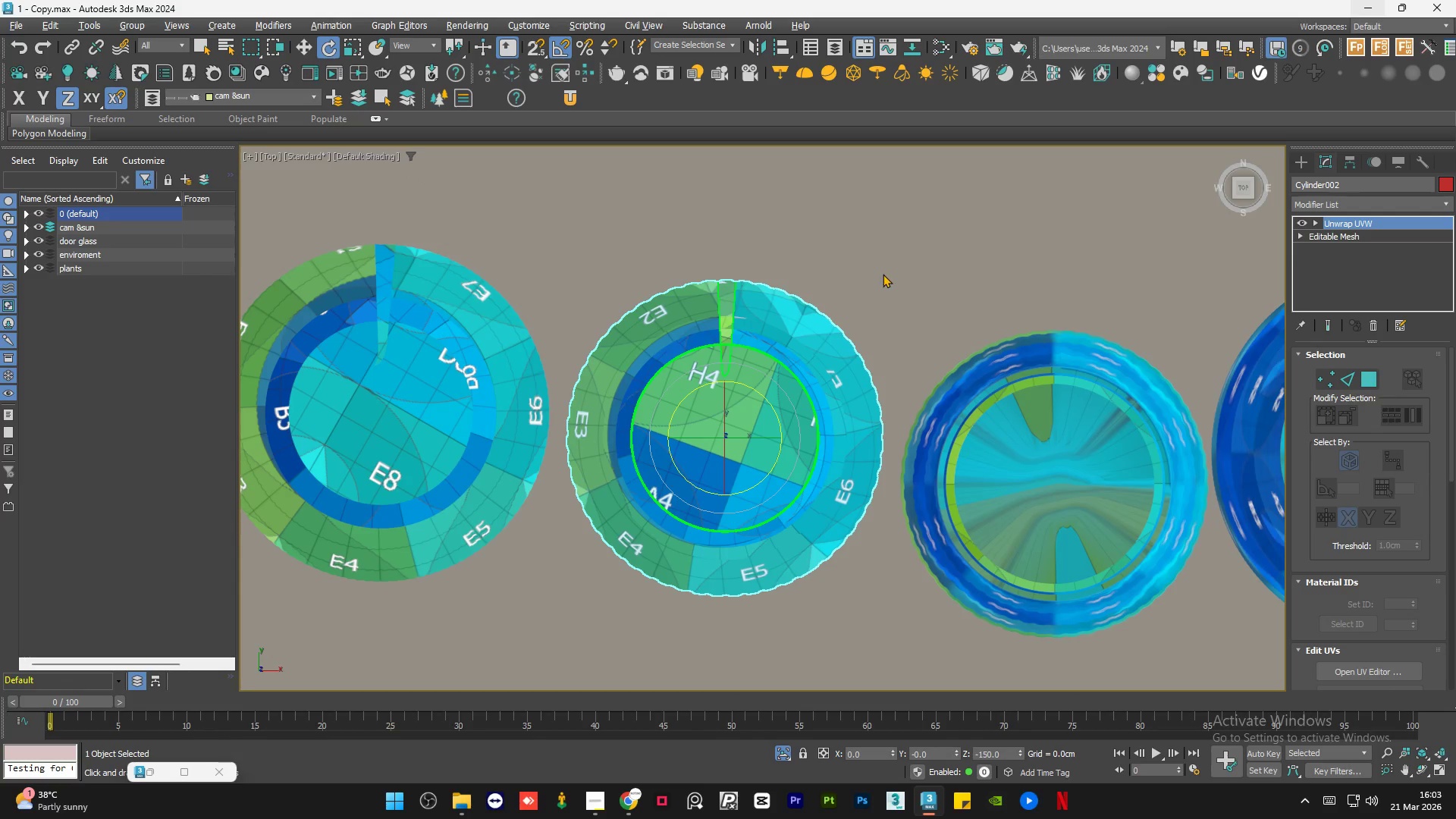 
left_click([883, 274])
 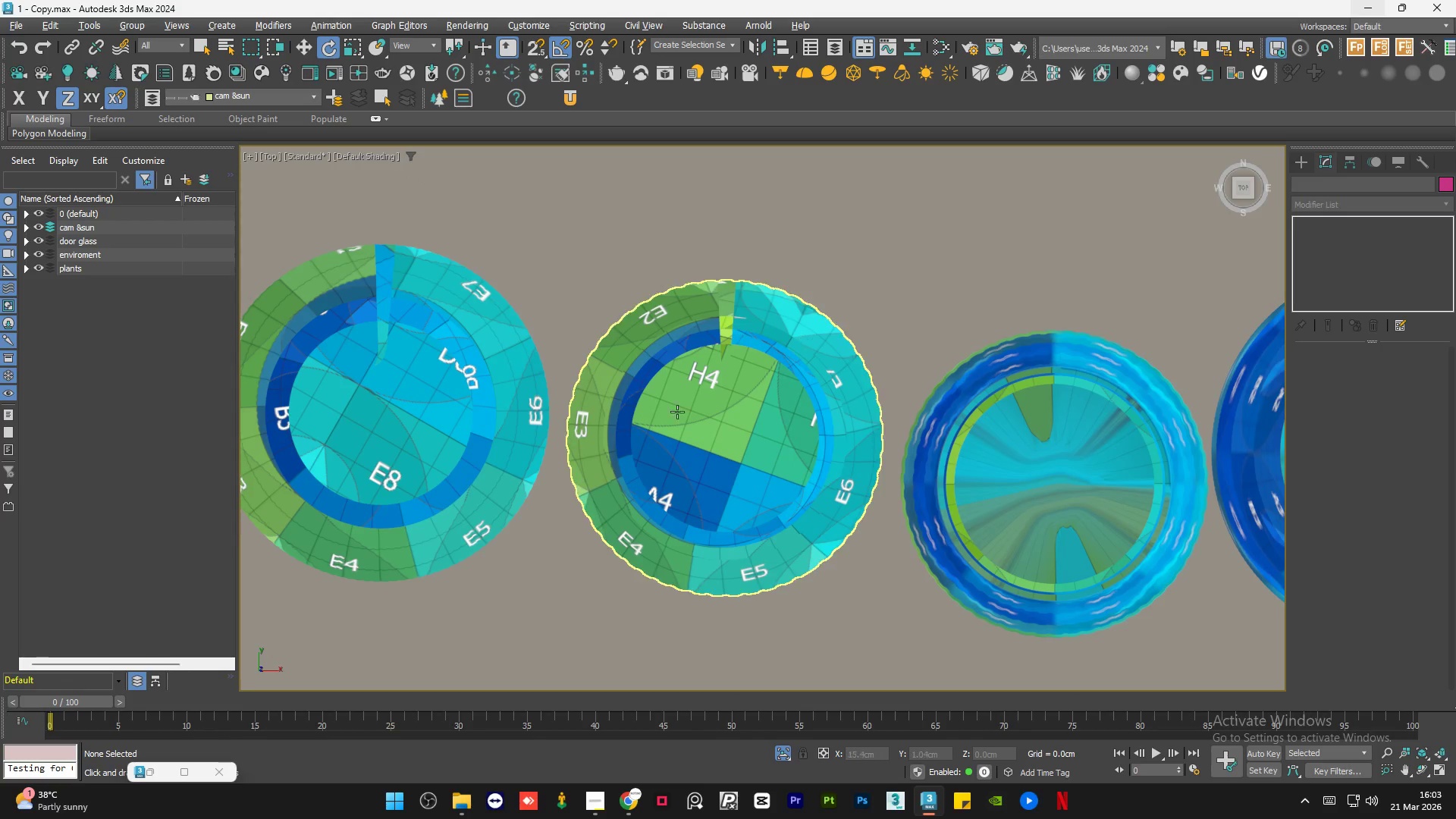 
scroll: coordinate [664, 419], scroll_direction: down, amount: 1.0
 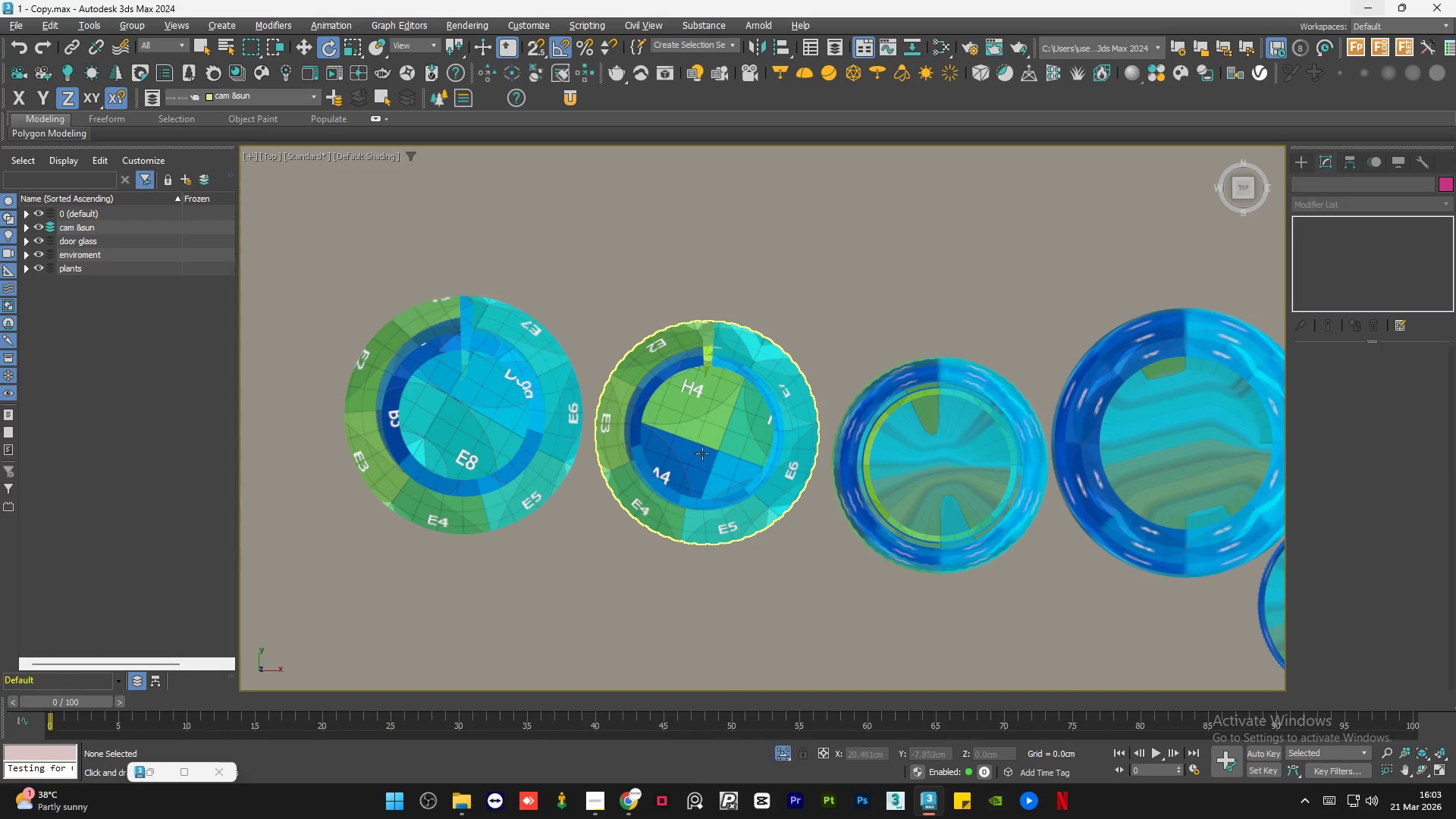 
hold_key(key=AltLeft, duration=0.88)
 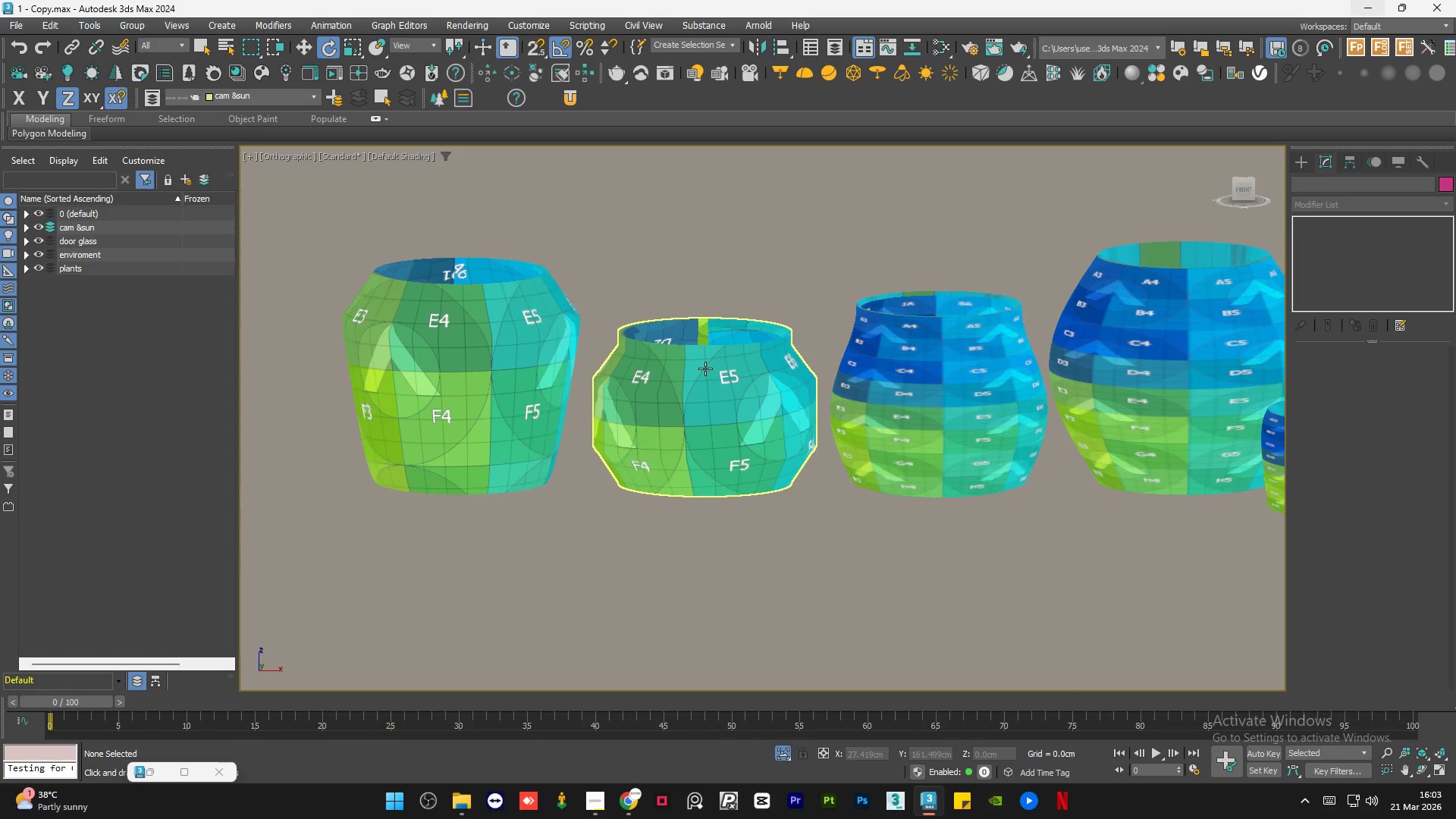 
hold_key(key=AltLeft, duration=0.58)
 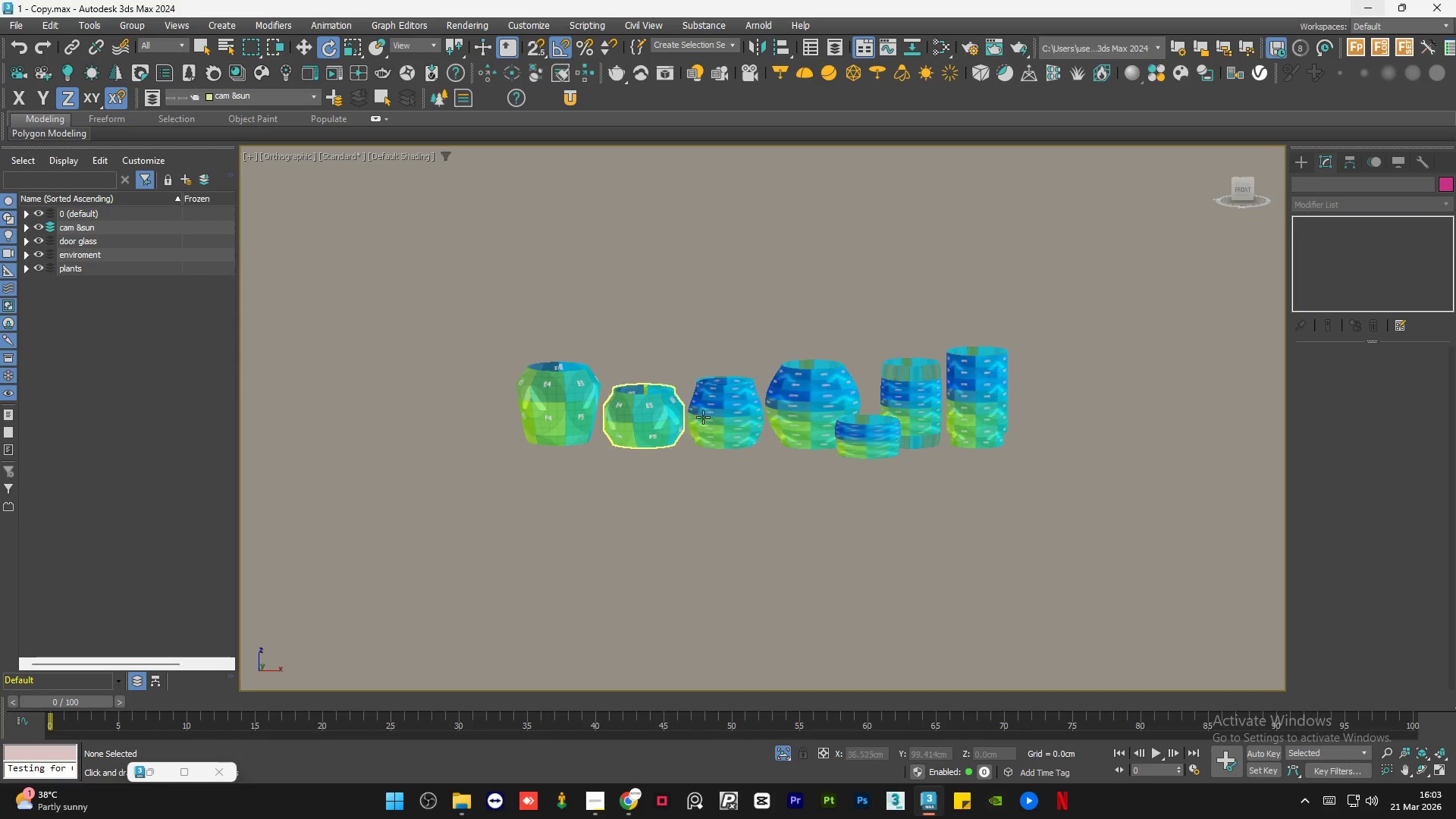 
scroll: coordinate [704, 369], scroll_direction: down, amount: 1.0
 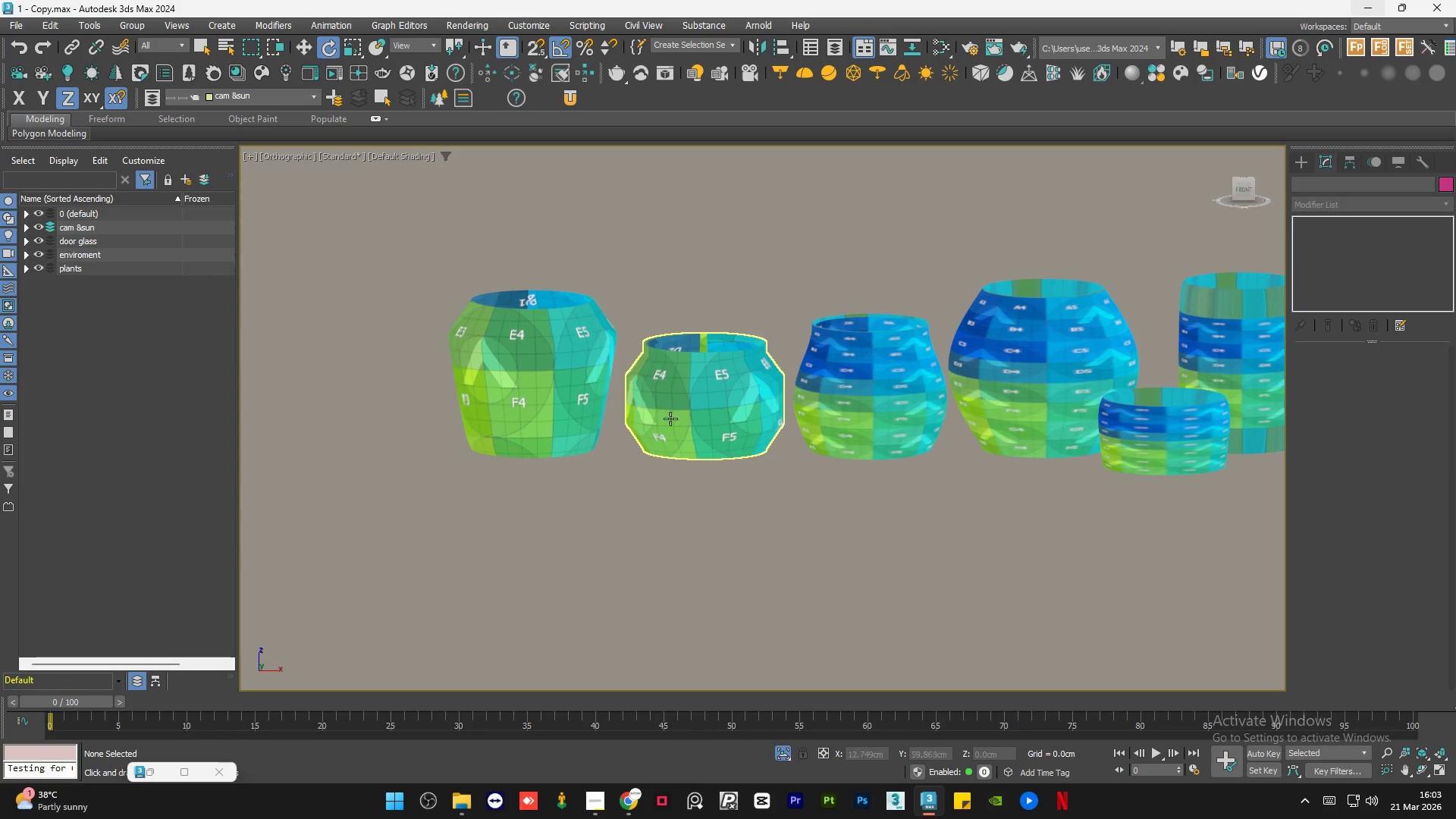 
hold_key(key=AltLeft, duration=22.94)
left_click([758, 417])
 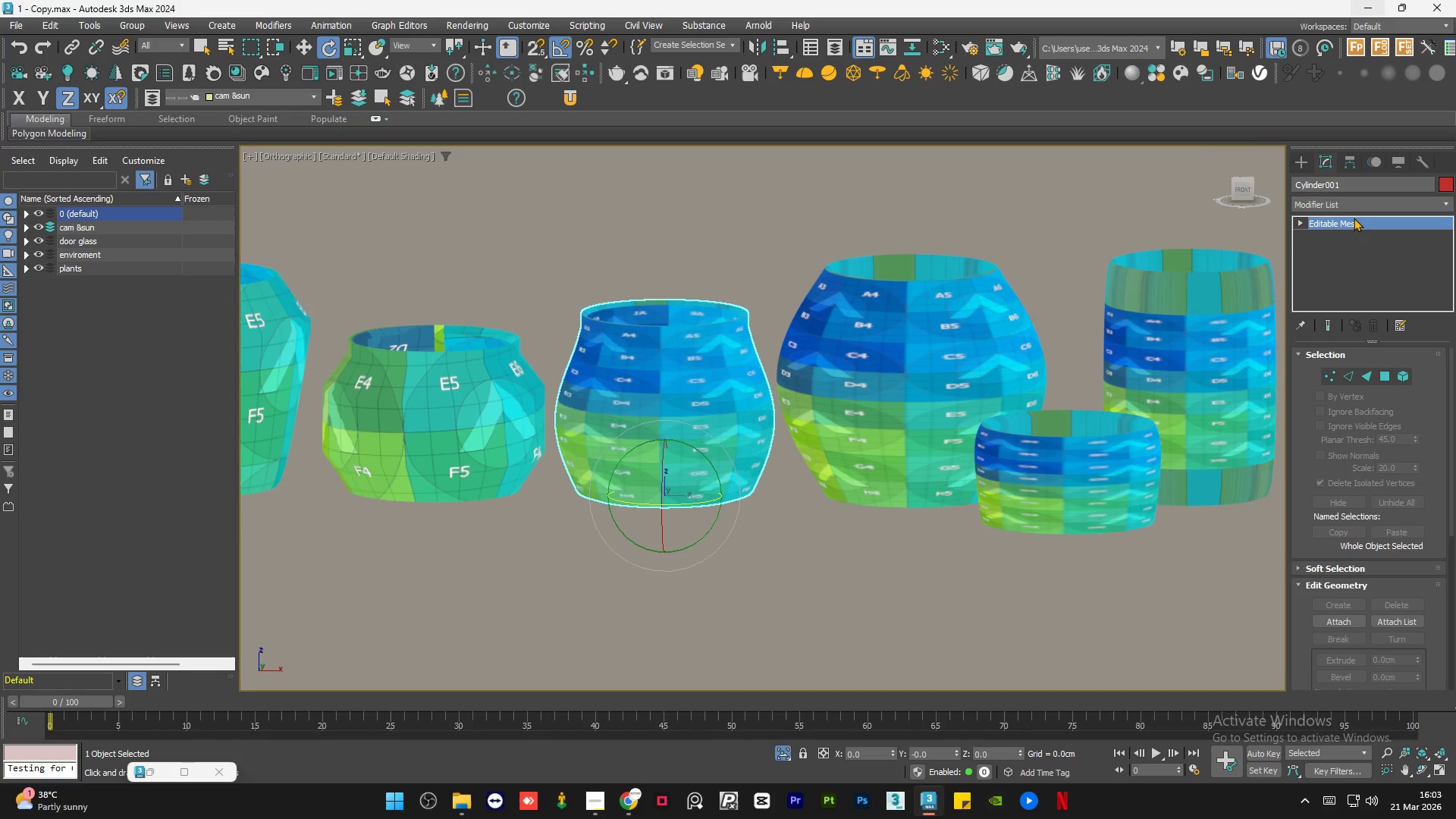 
scroll: coordinate [758, 417], scroll_direction: up, amount: 1.0
 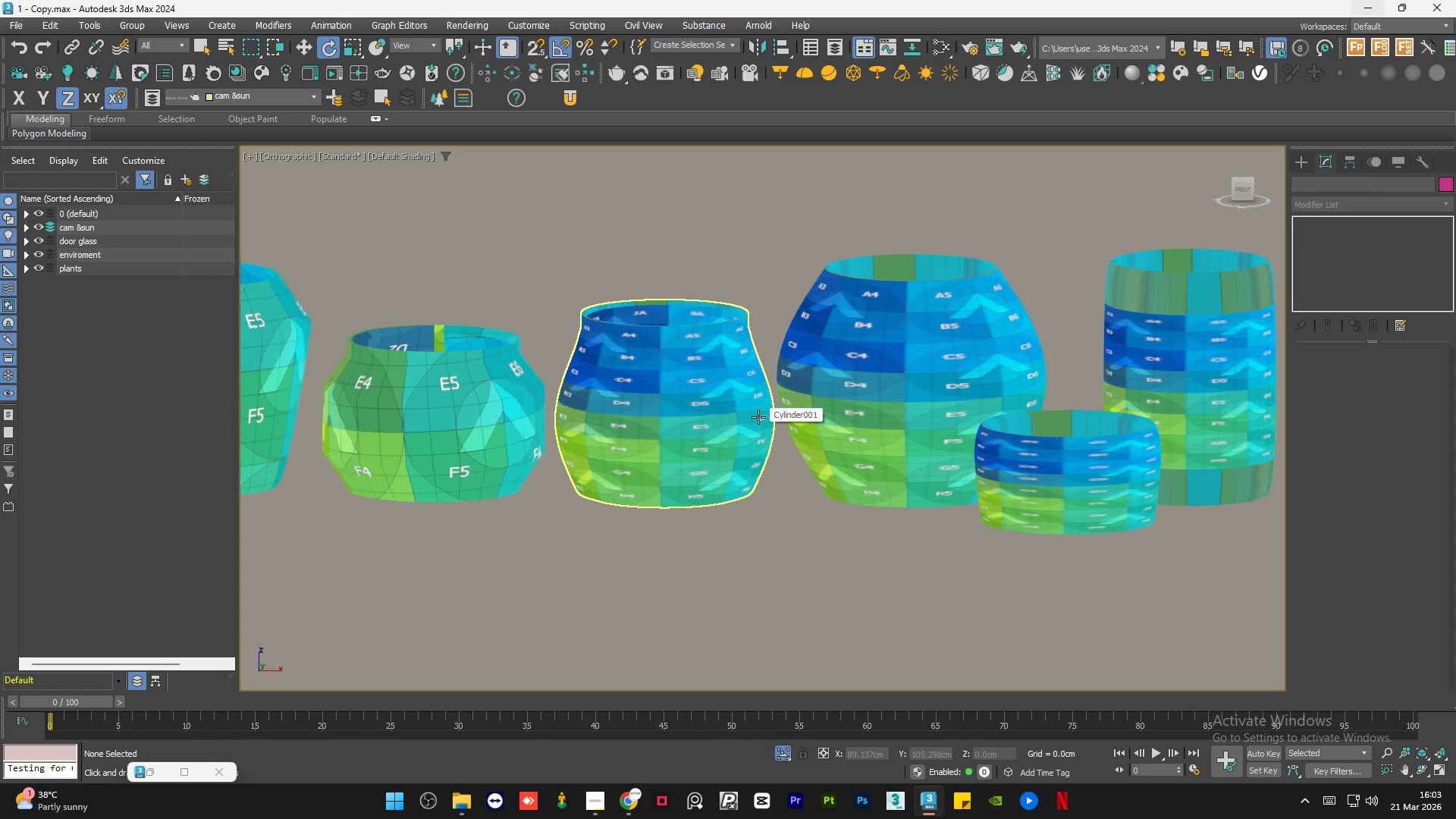 
left_click([1353, 209])
 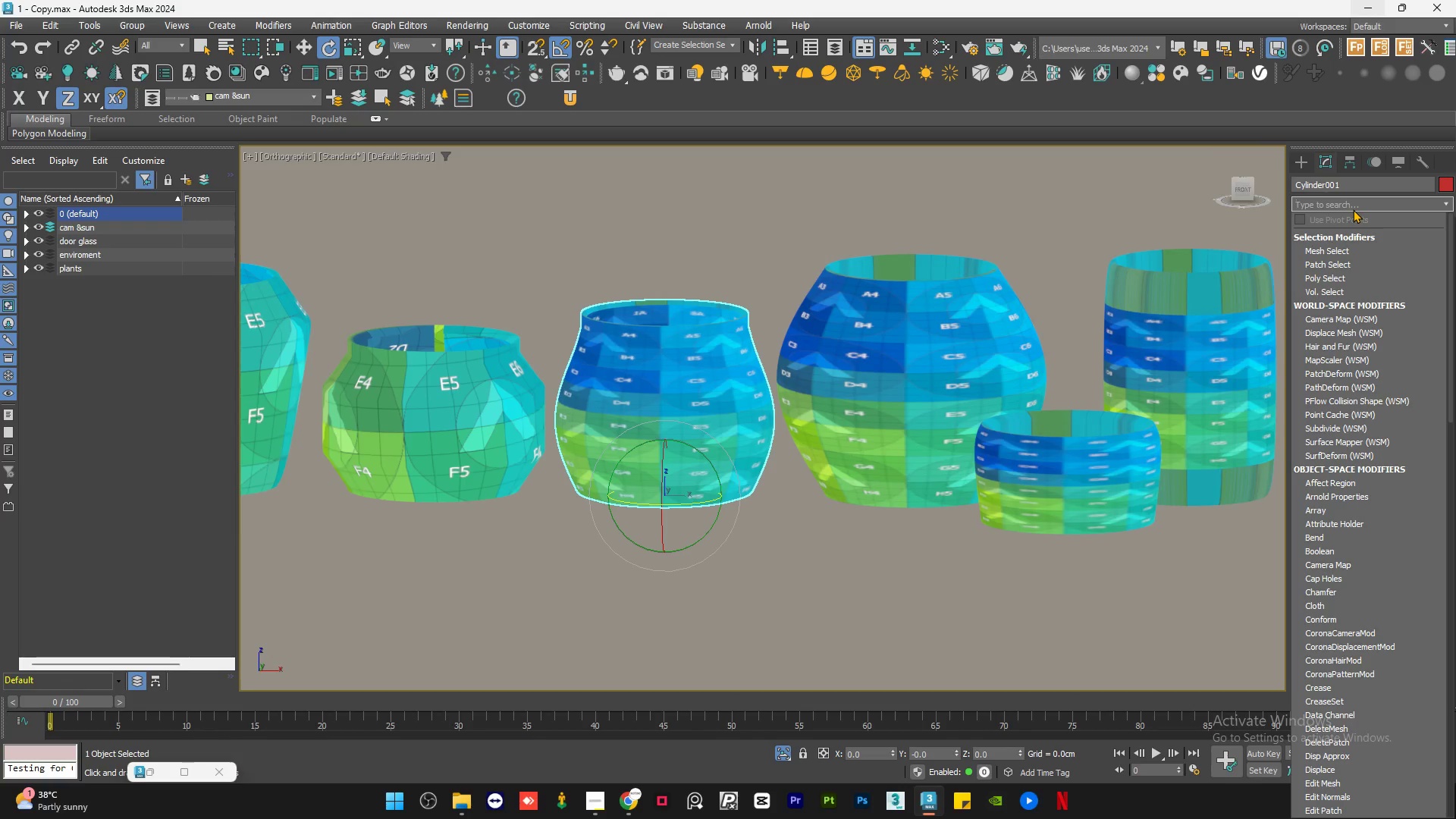 
type(uv)
 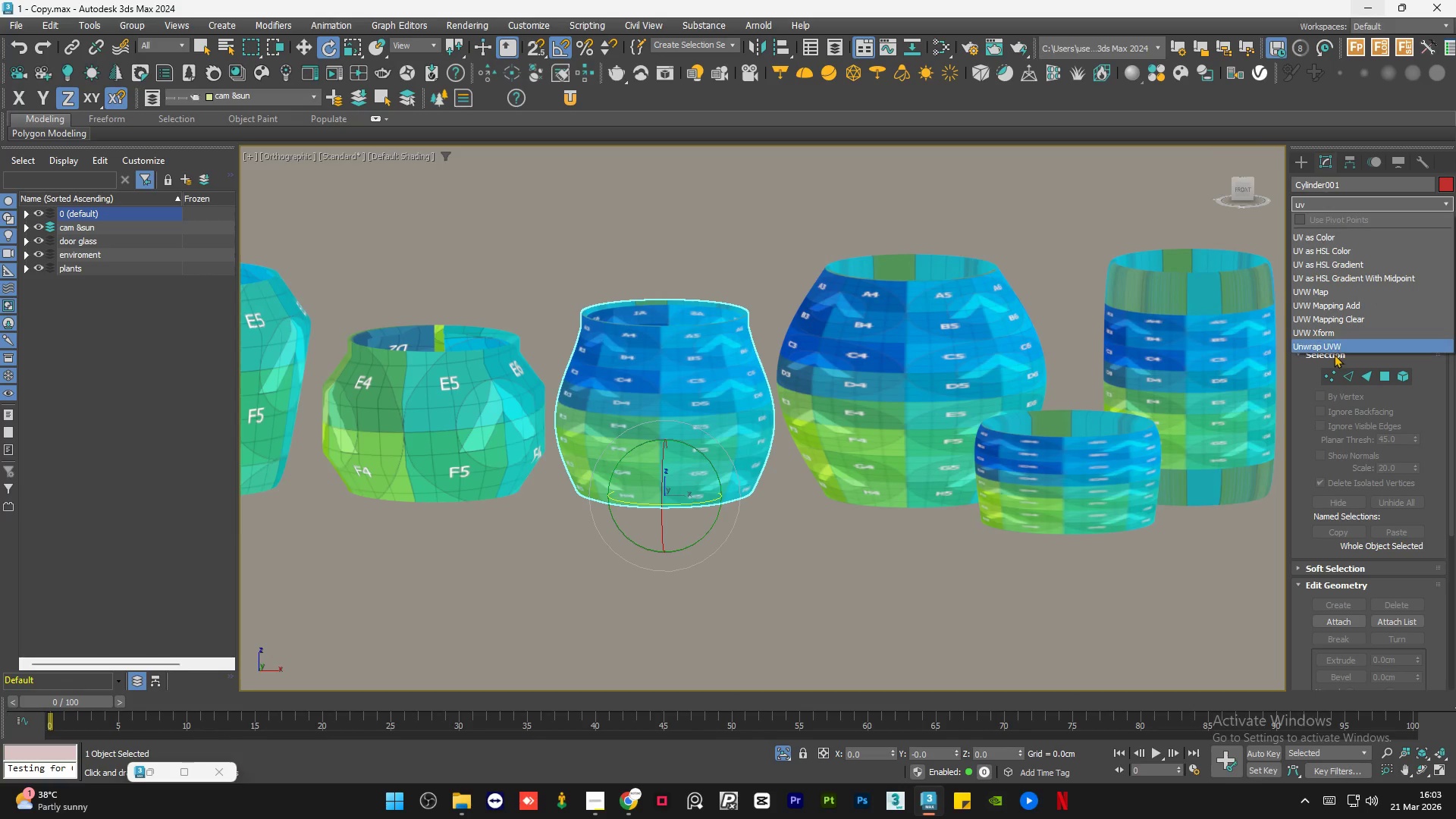 
left_click([1338, 349])
 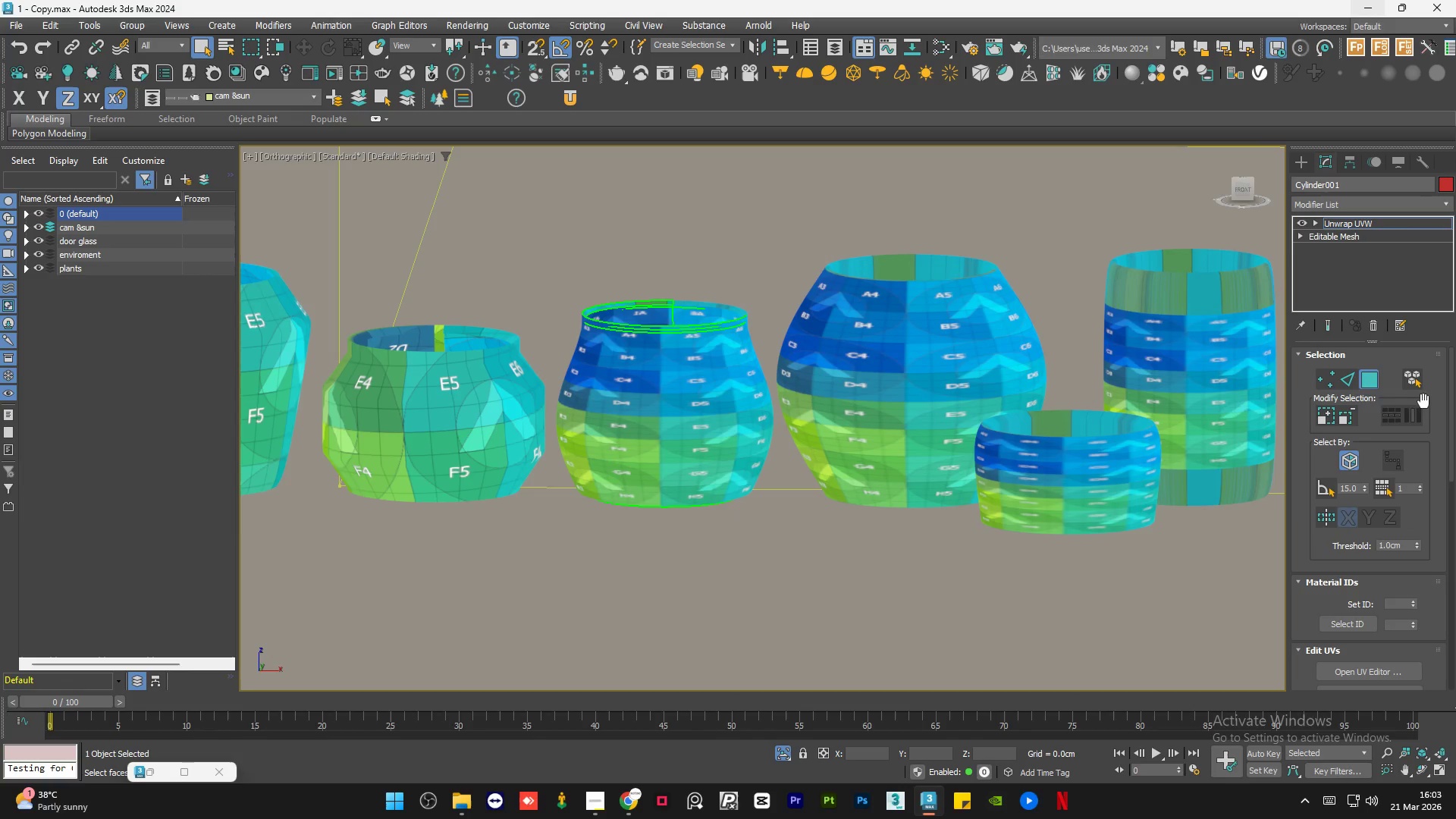 
key(Control+A)
 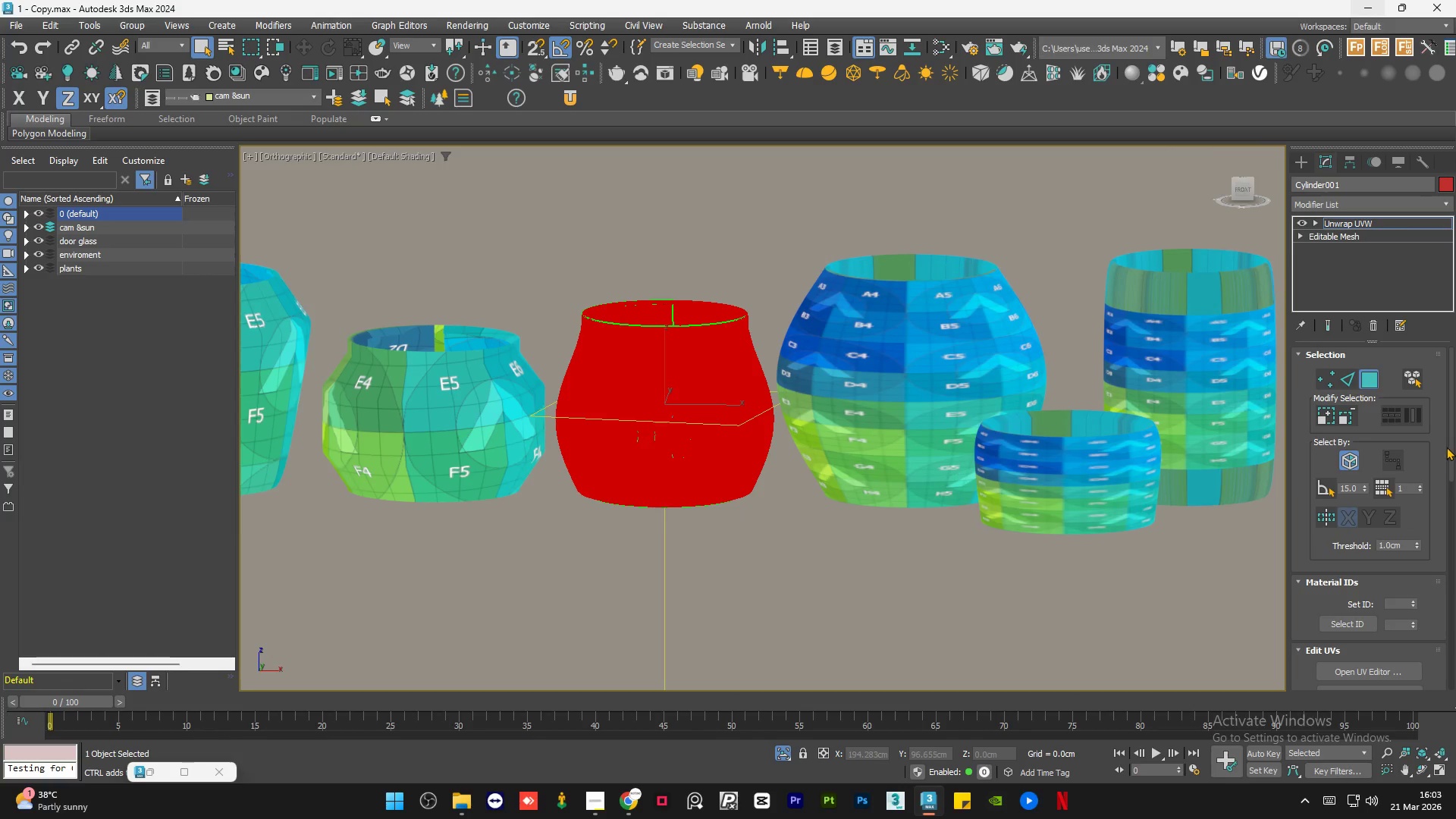 
left_click_drag(start_coordinate=[1451, 443], to_coordinate=[1455, 574])
 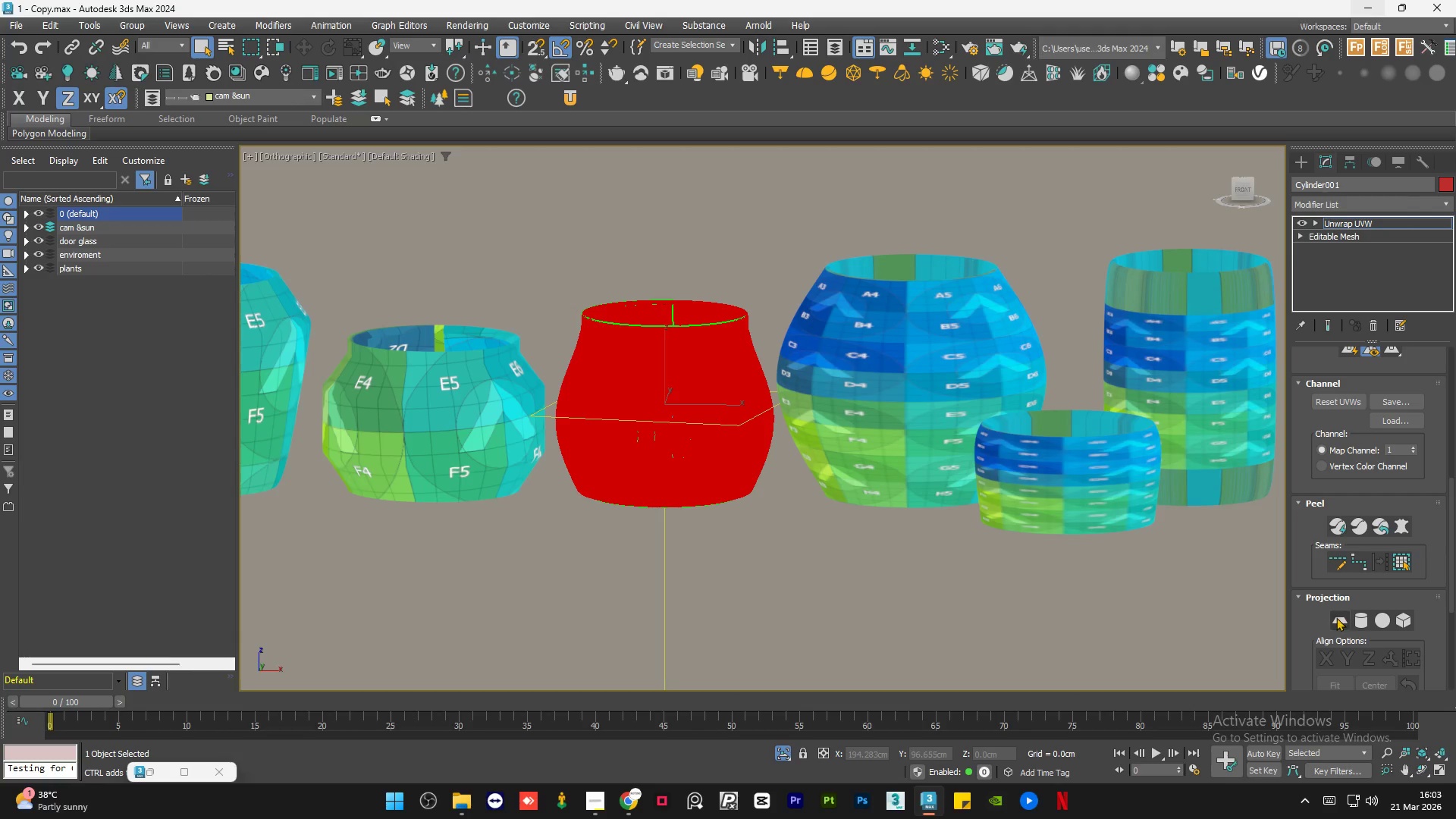 
left_click([1337, 617])
 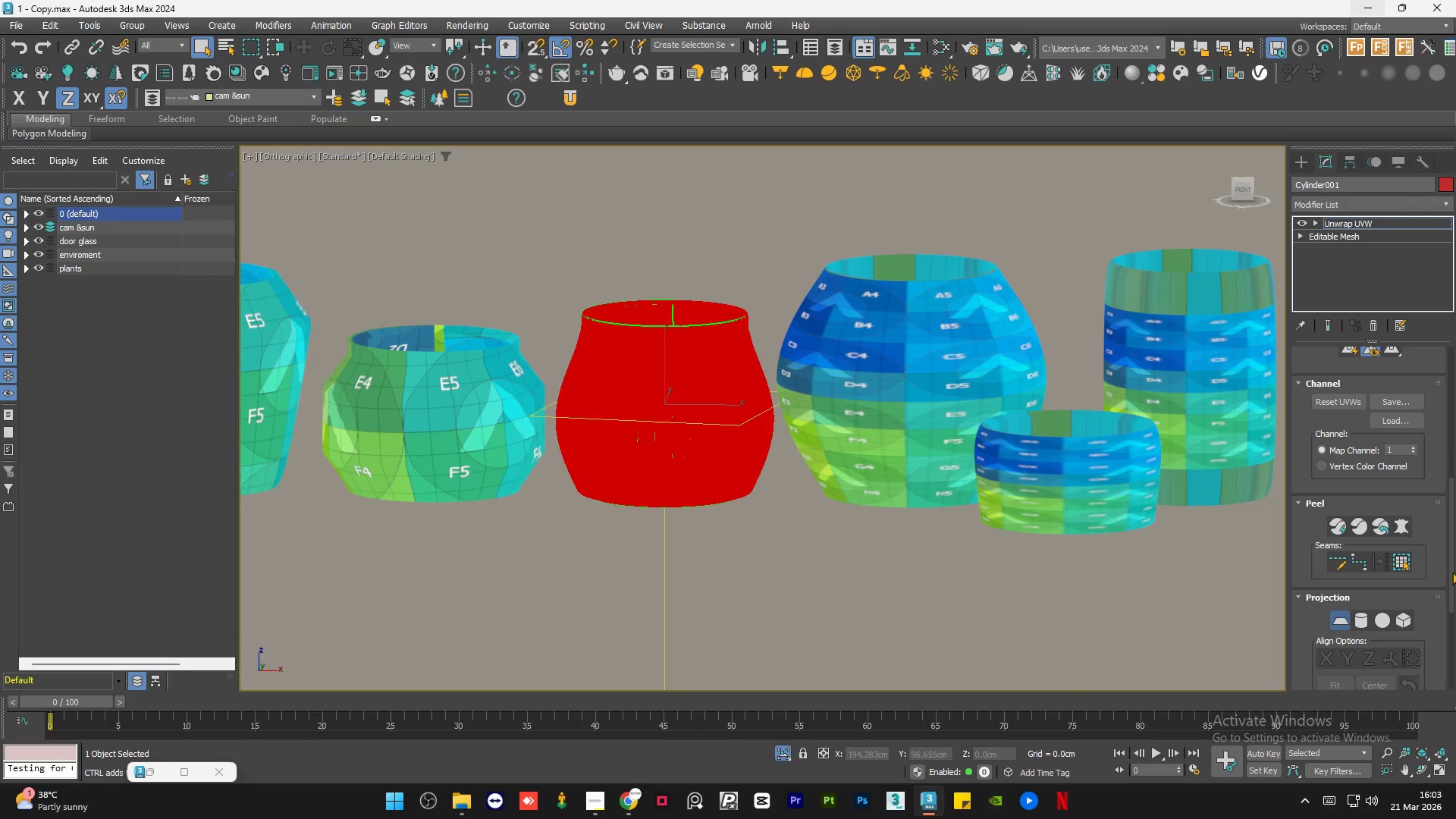 
left_click_drag(start_coordinate=[1452, 572], to_coordinate=[1455, 447])
 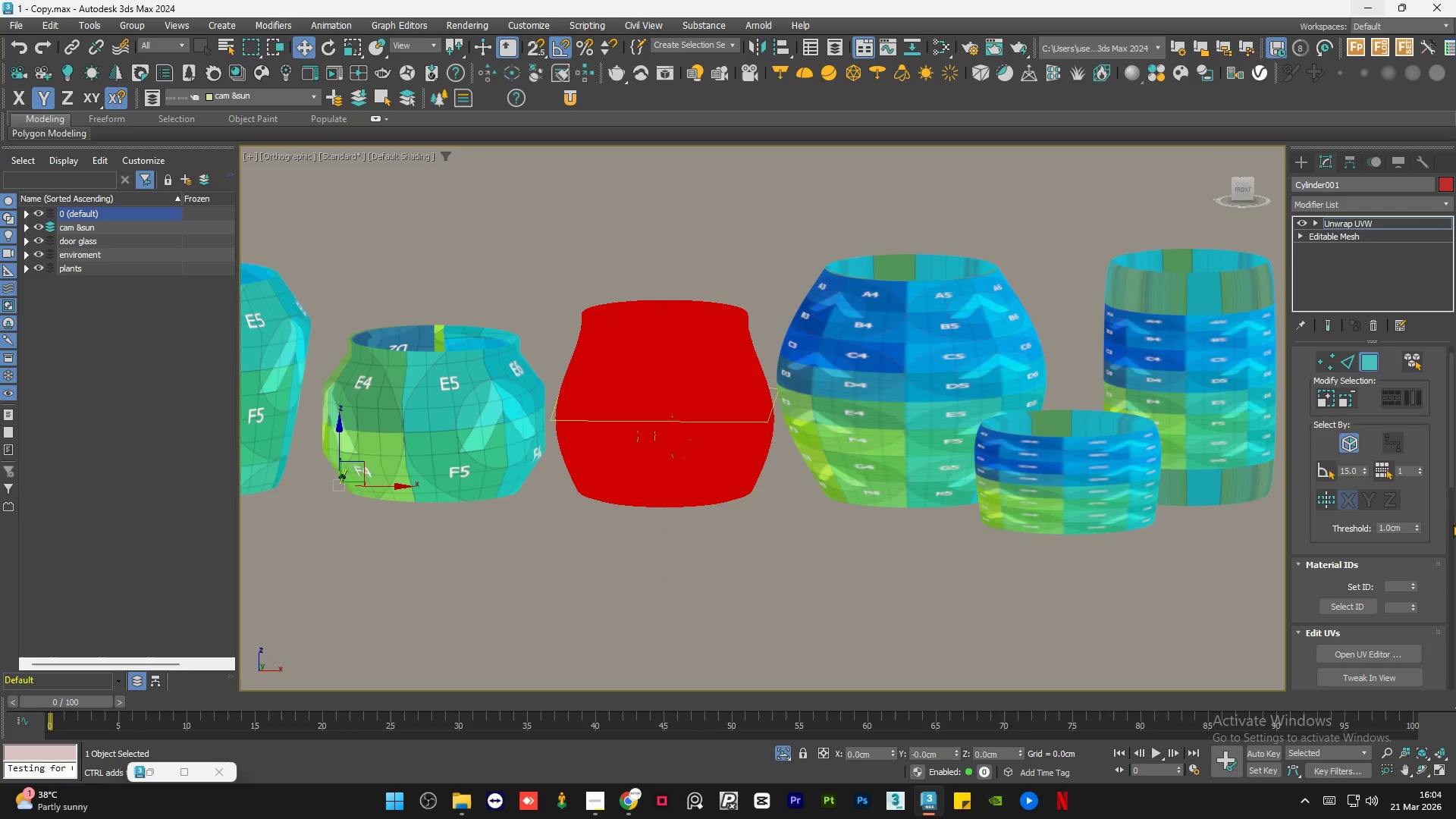 
left_click_drag(start_coordinate=[1452, 458], to_coordinate=[1452, 406])
 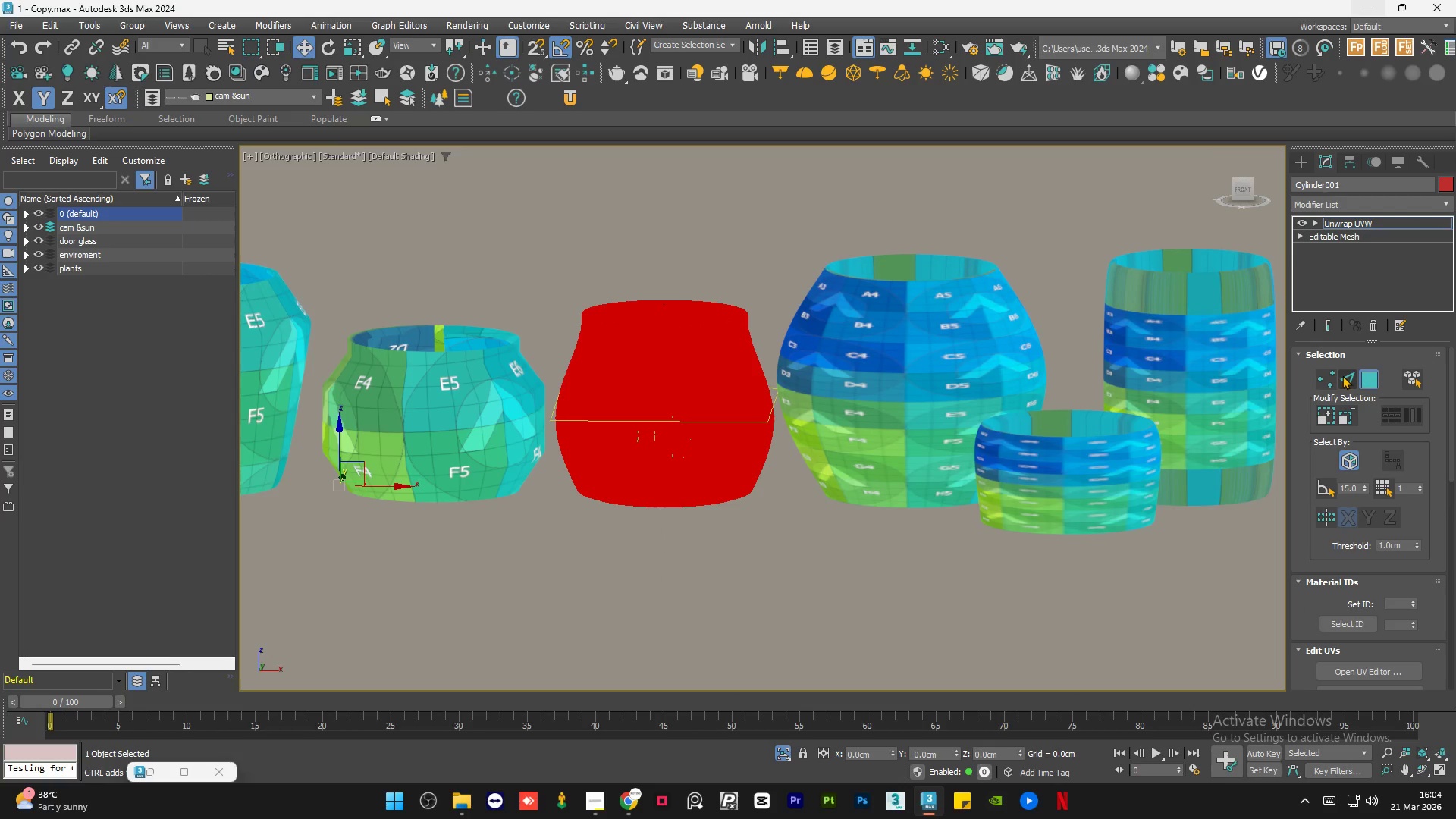 
left_click([1344, 375])
 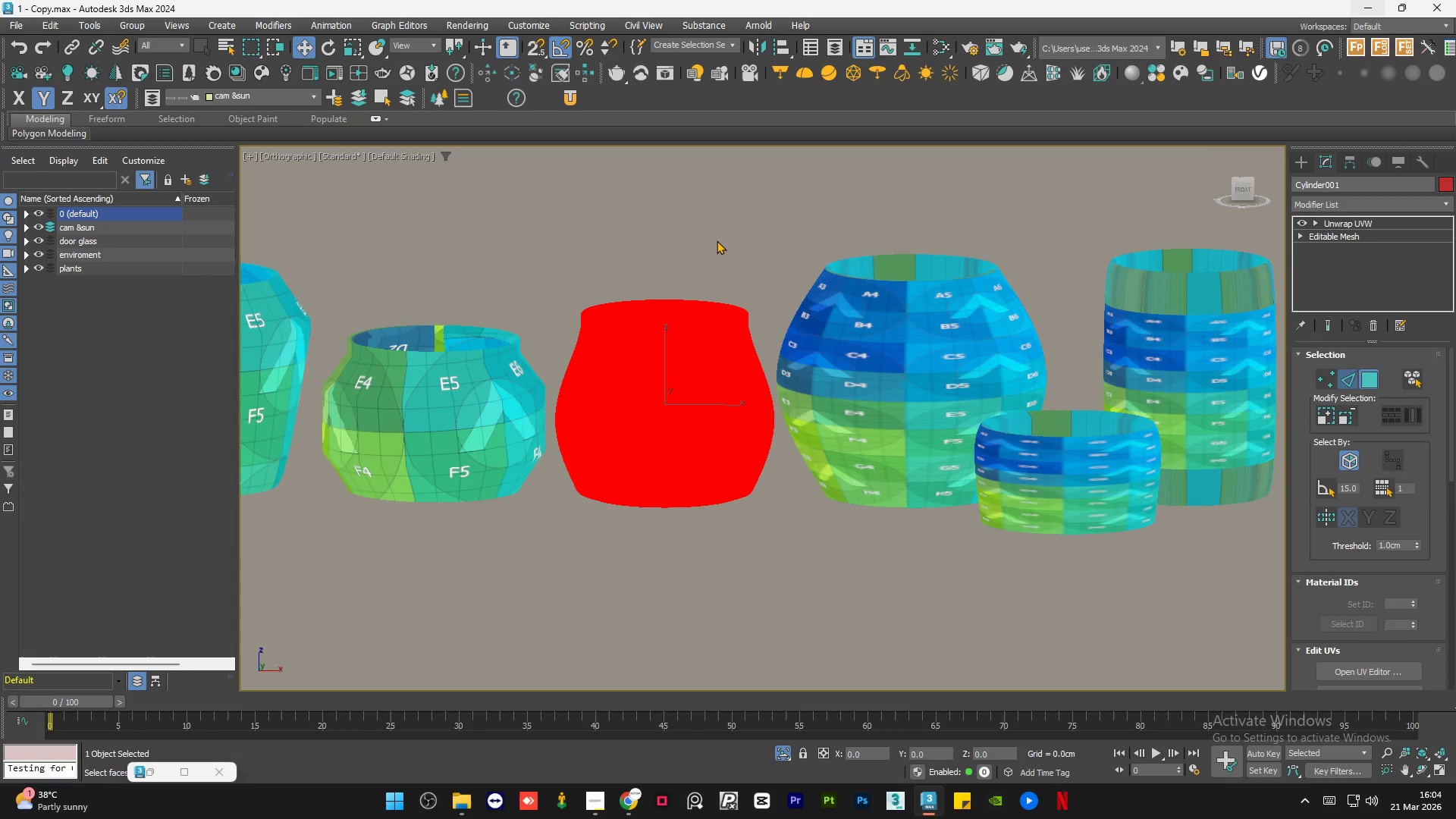 
left_click([717, 240])
 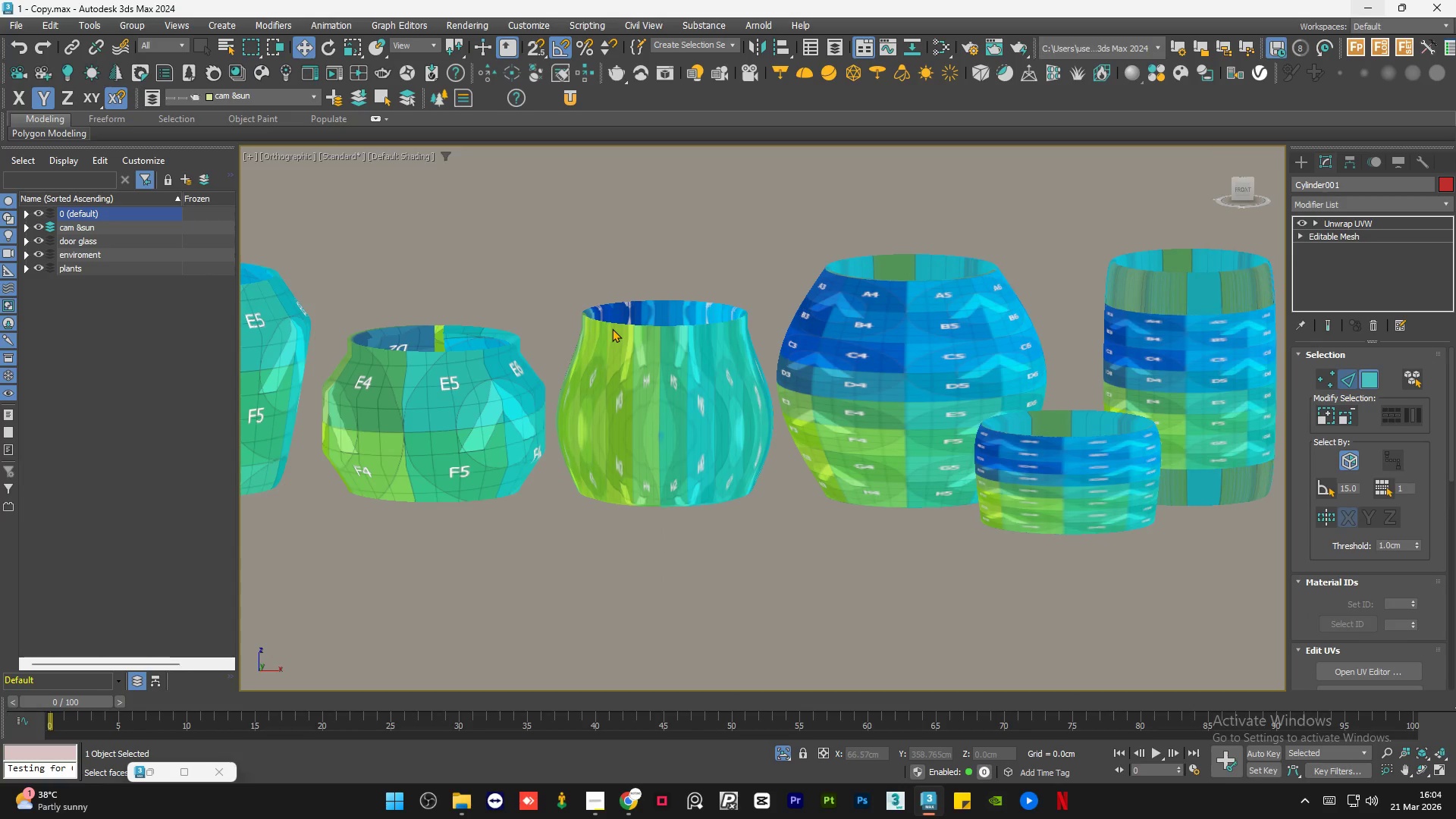 
key(F4)
 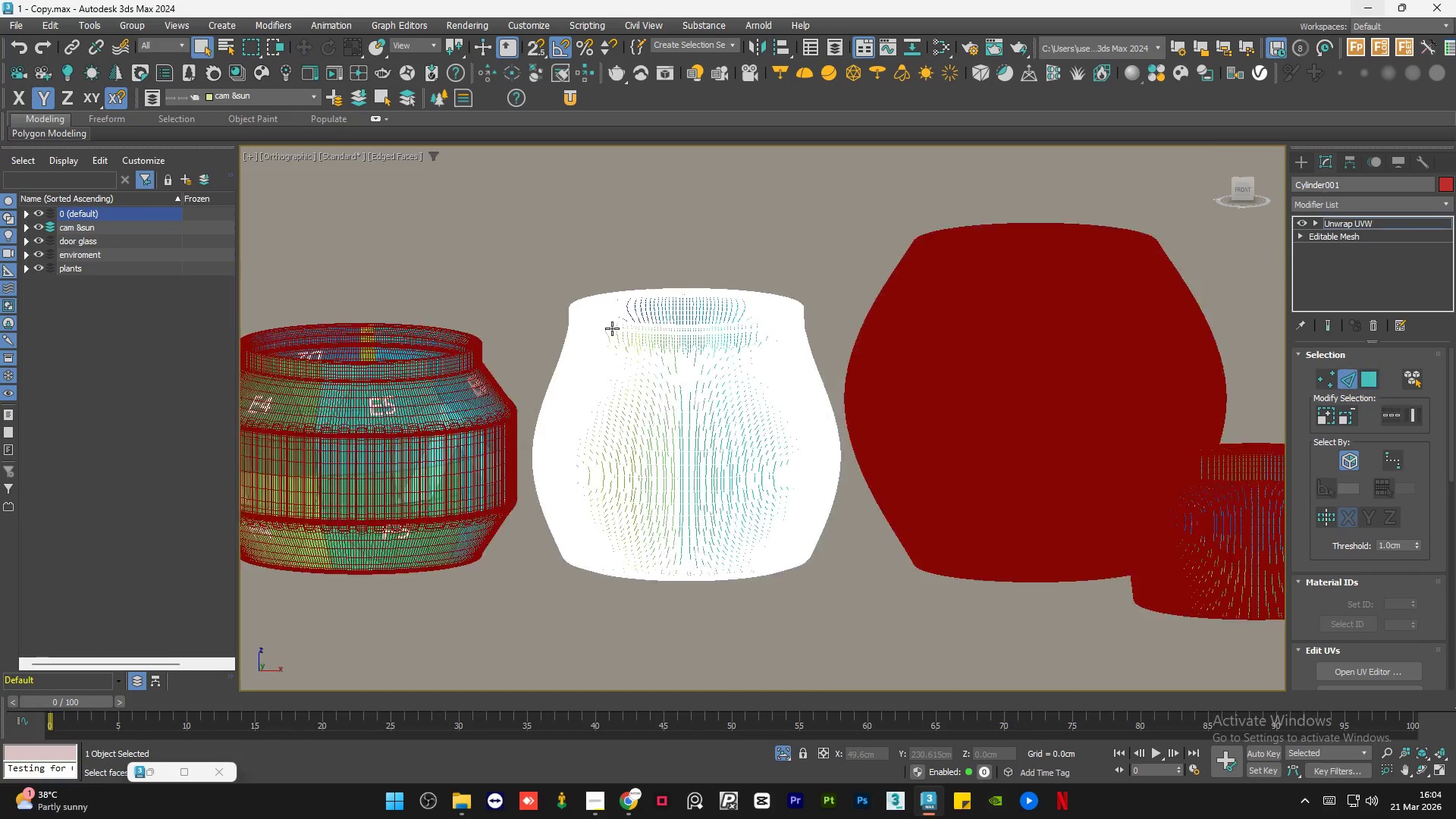 
key(F4)
 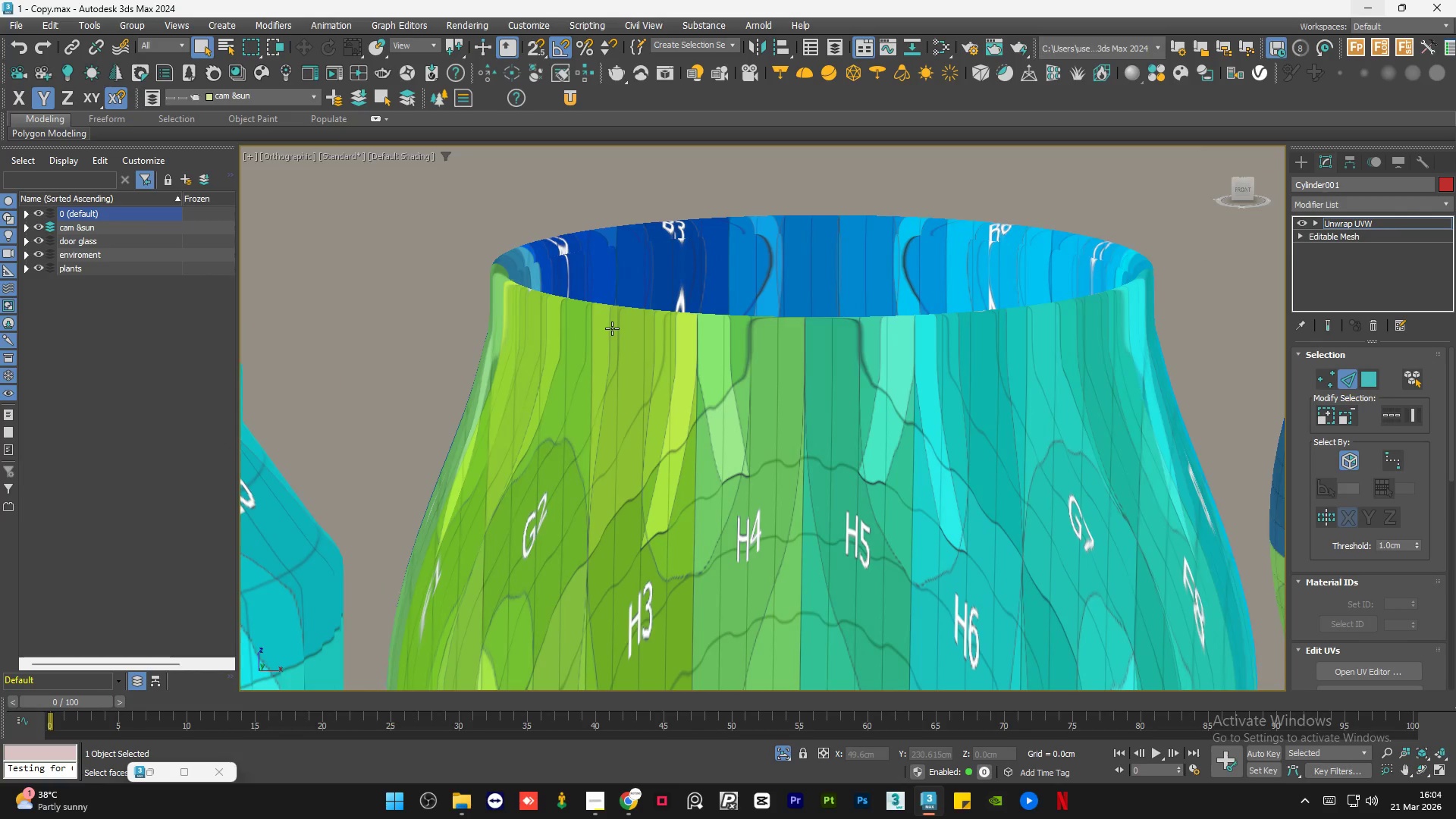 
scroll: coordinate [612, 328], scroll_direction: up, amount: 3.0
 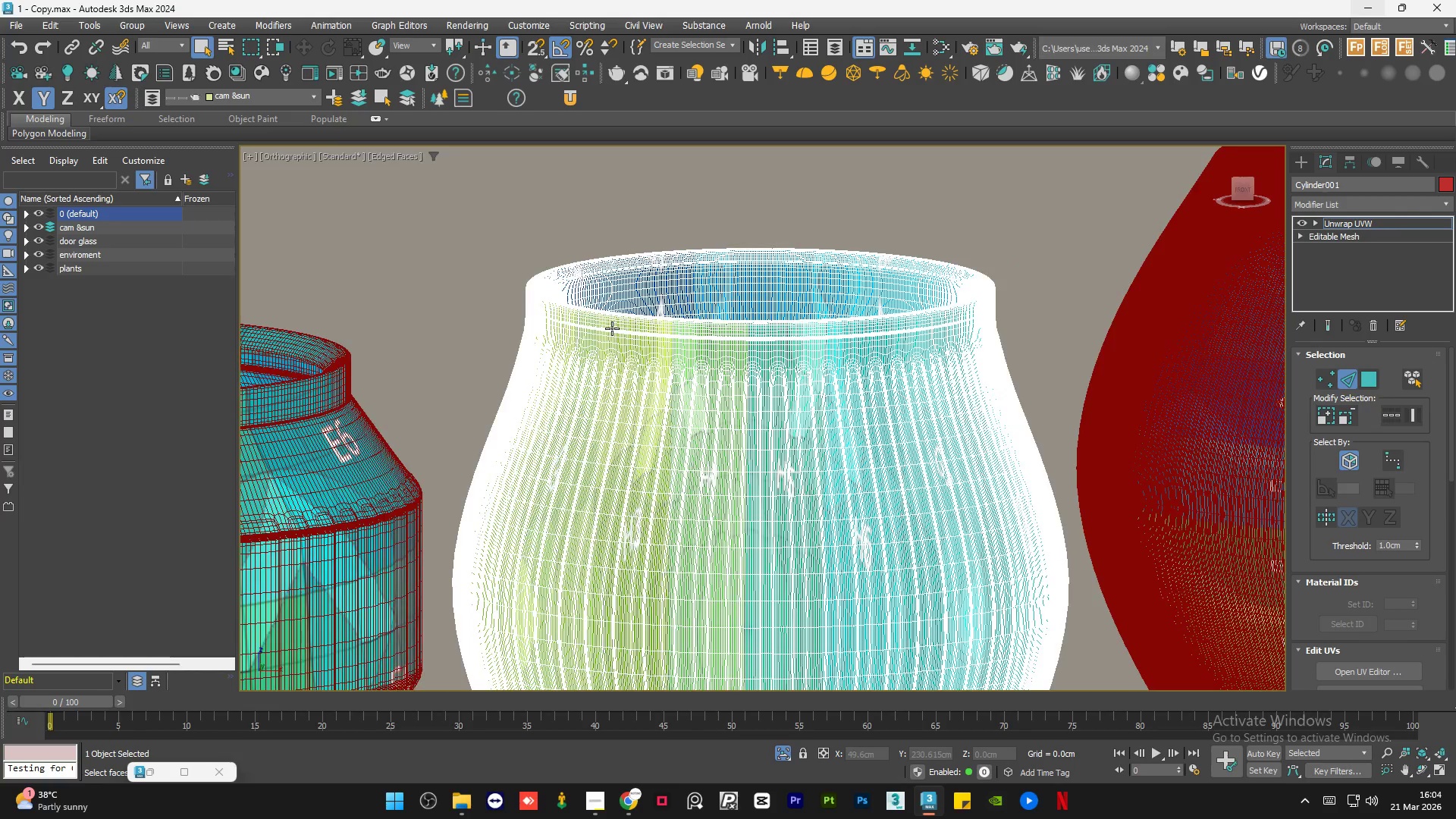 
key(F4)
 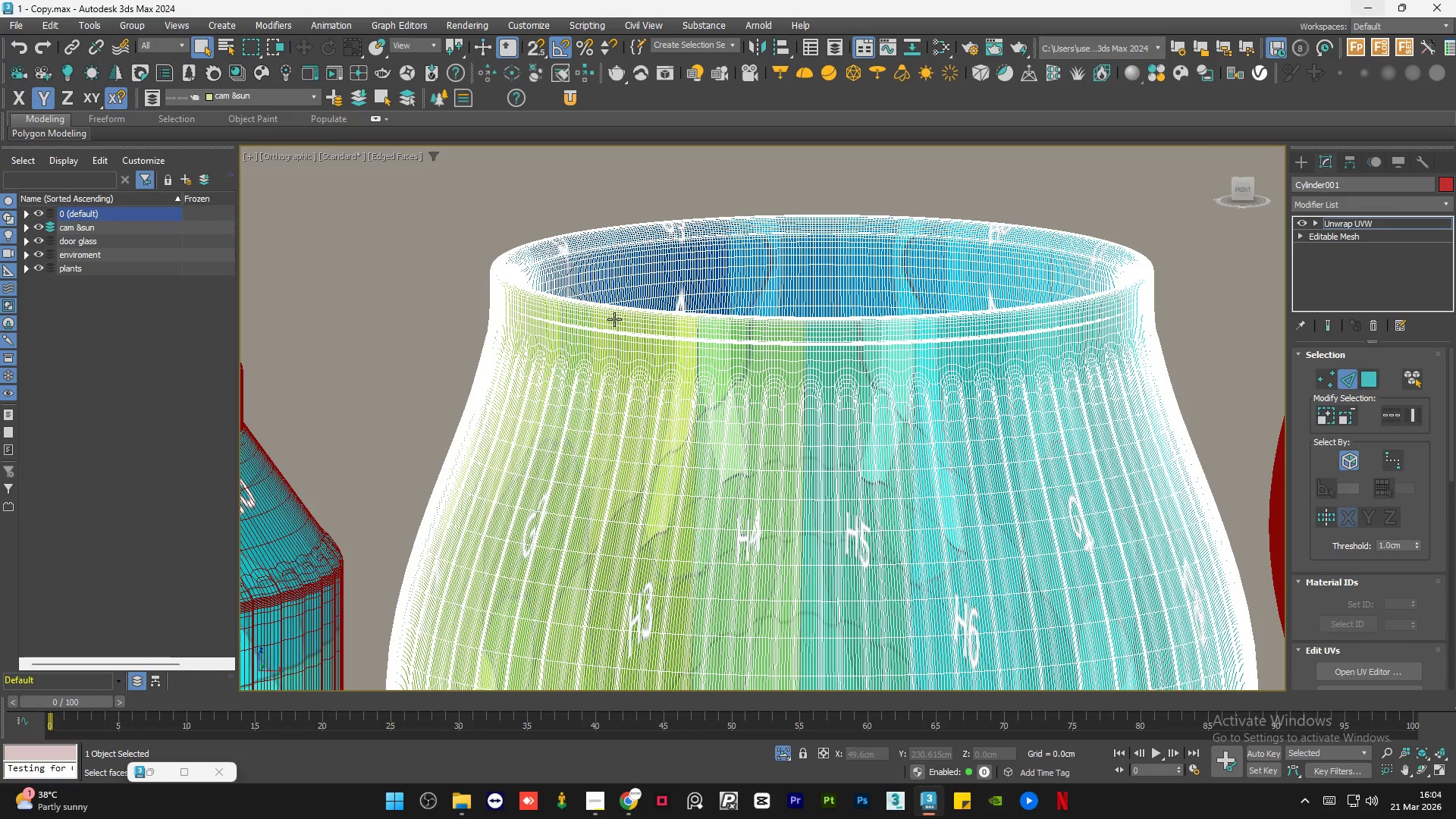 
hold_key(key=AltLeft, duration=1.0)
 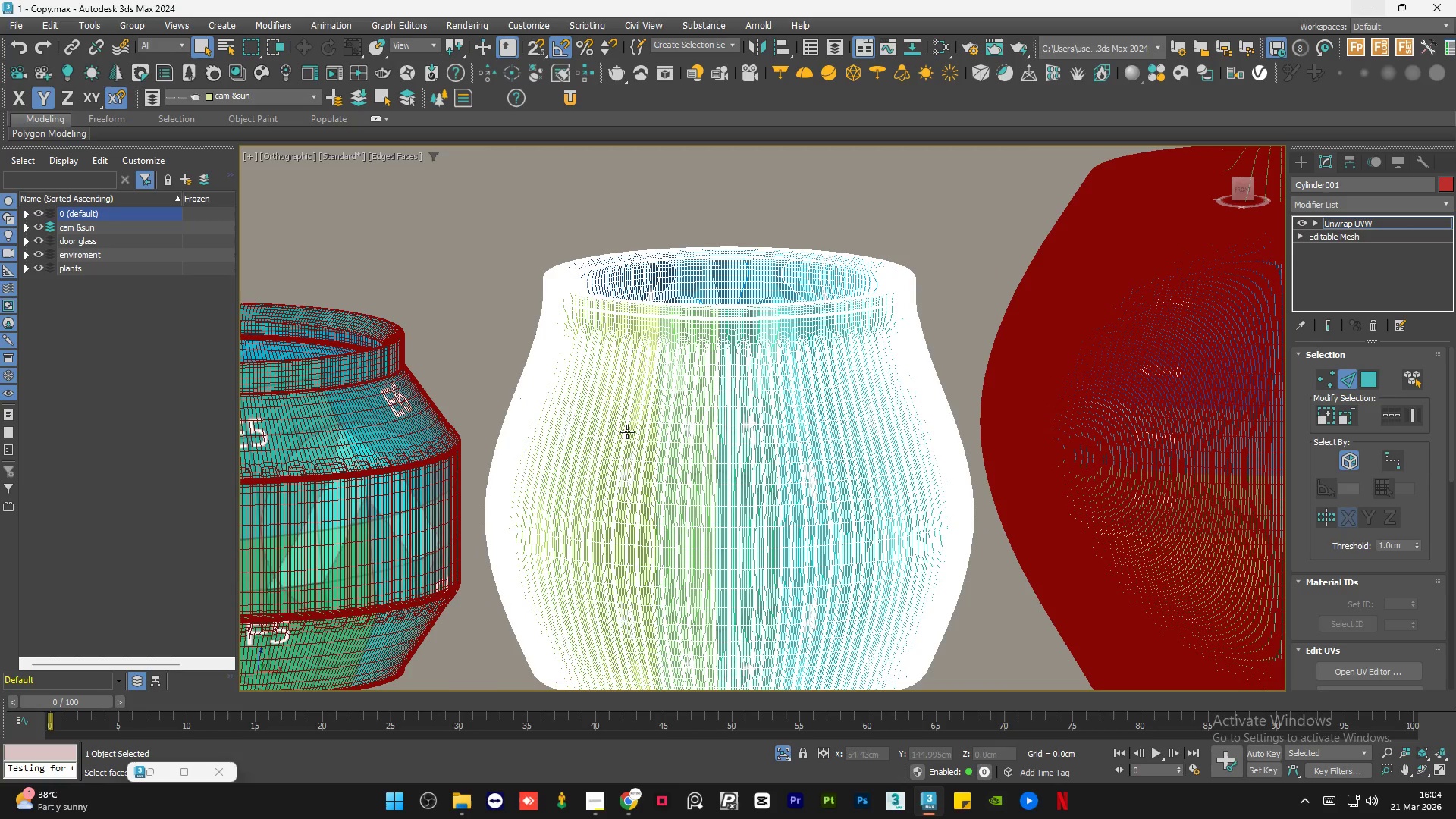 
scroll: coordinate [614, 319], scroll_direction: down, amount: 3.0
 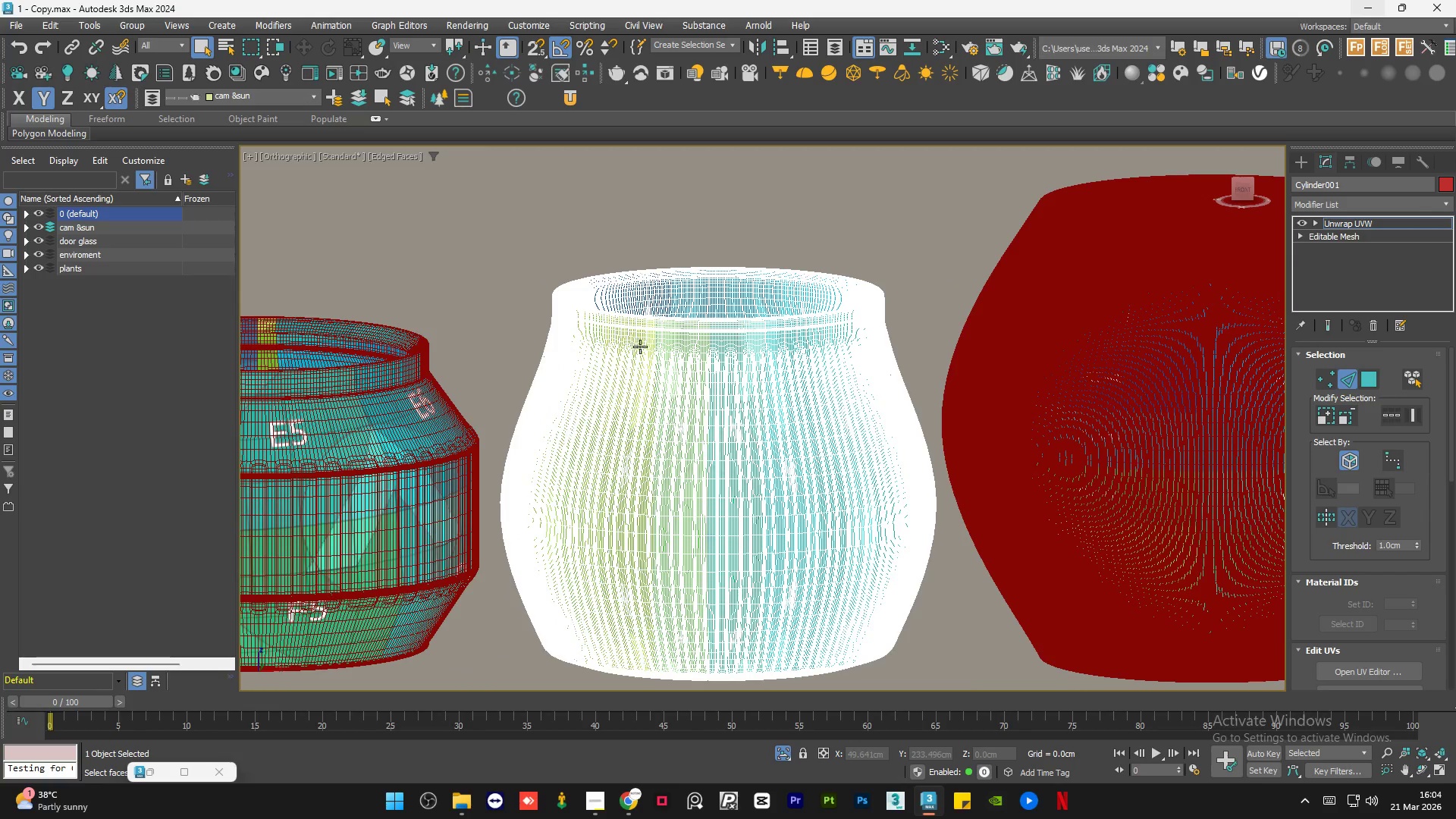 
scroll: coordinate [616, 442], scroll_direction: up, amount: 1.0
 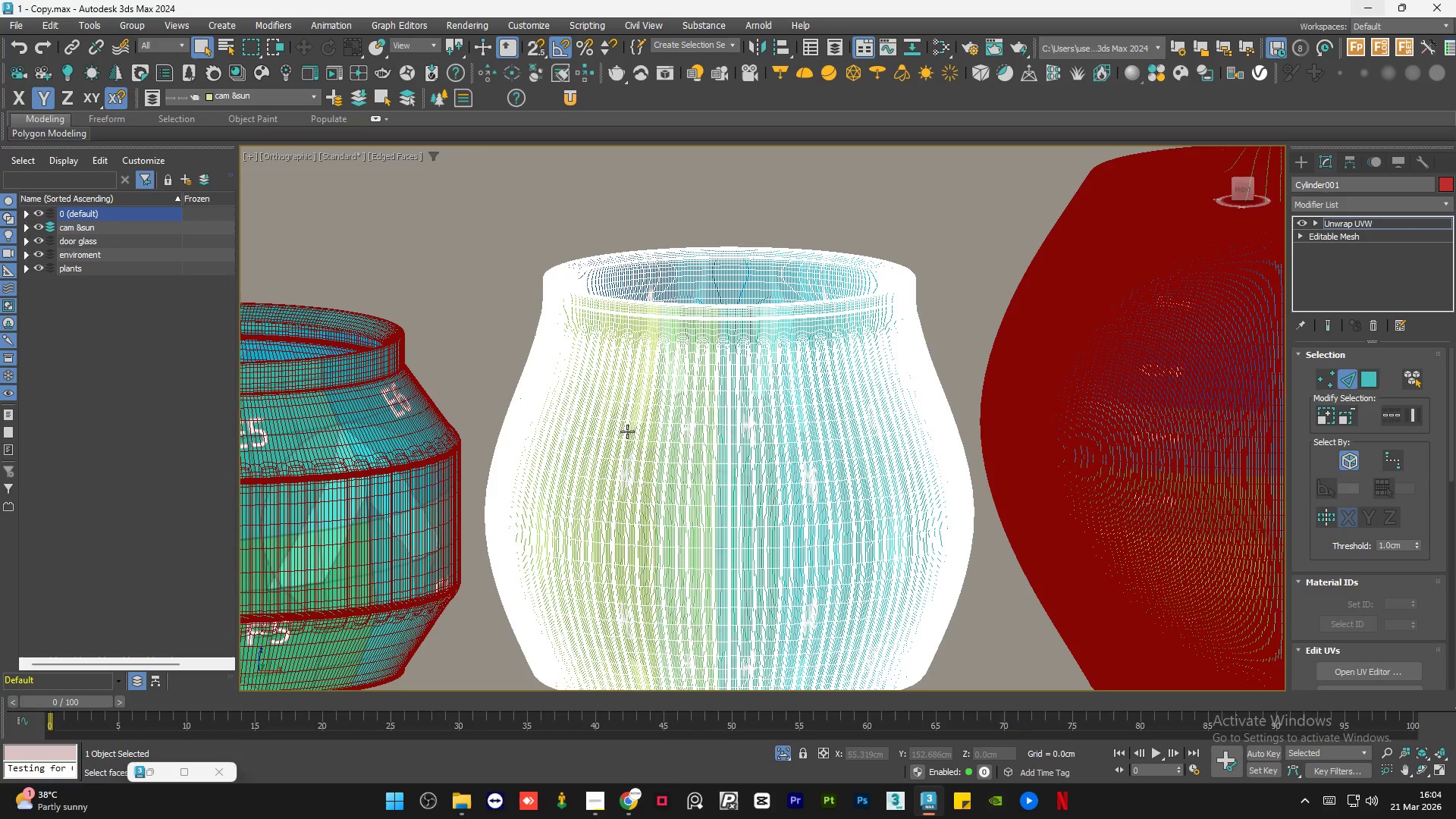 
wait(11.05)
 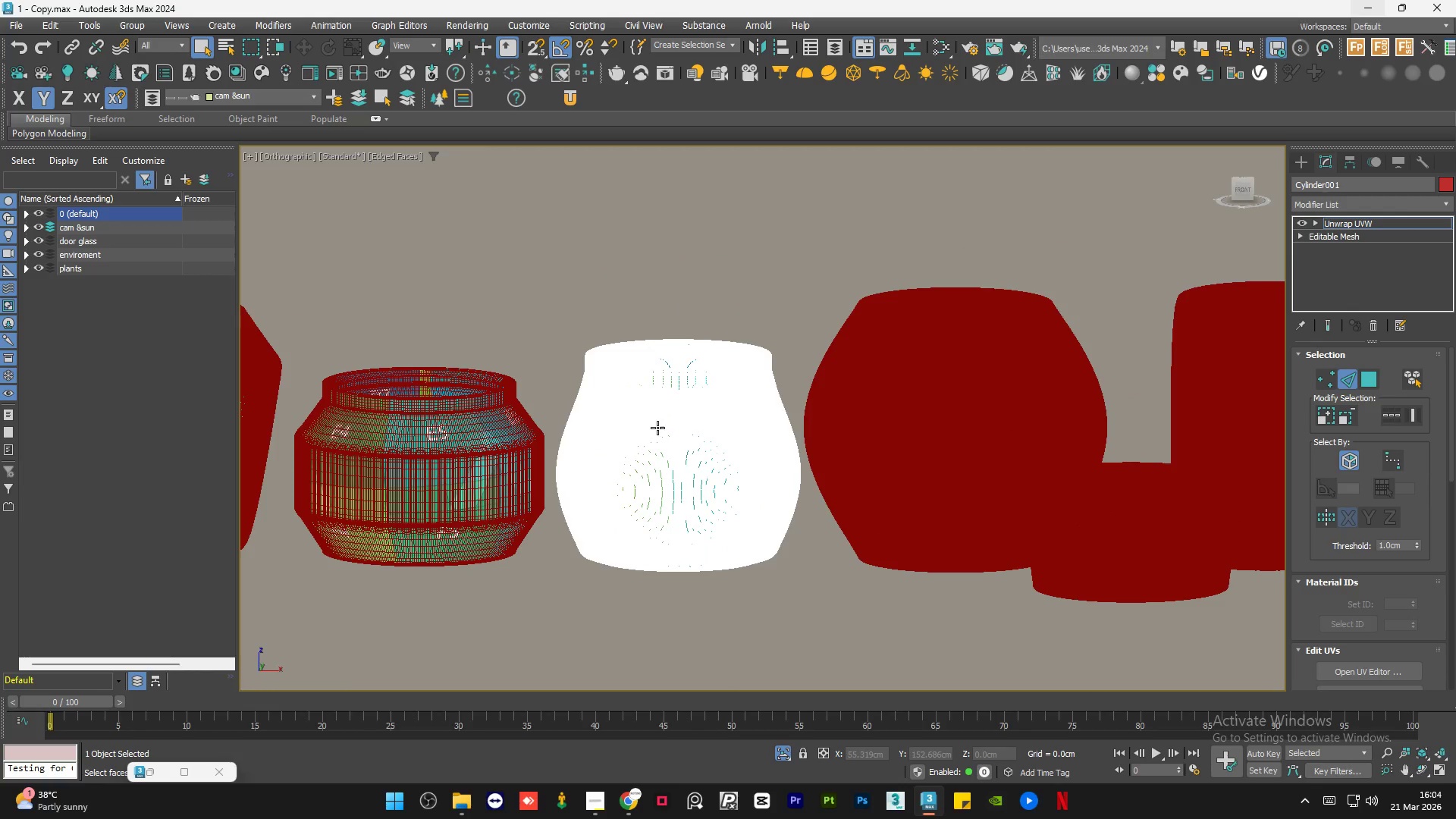 
hold_key(key=AltLeft, duration=1.22)
 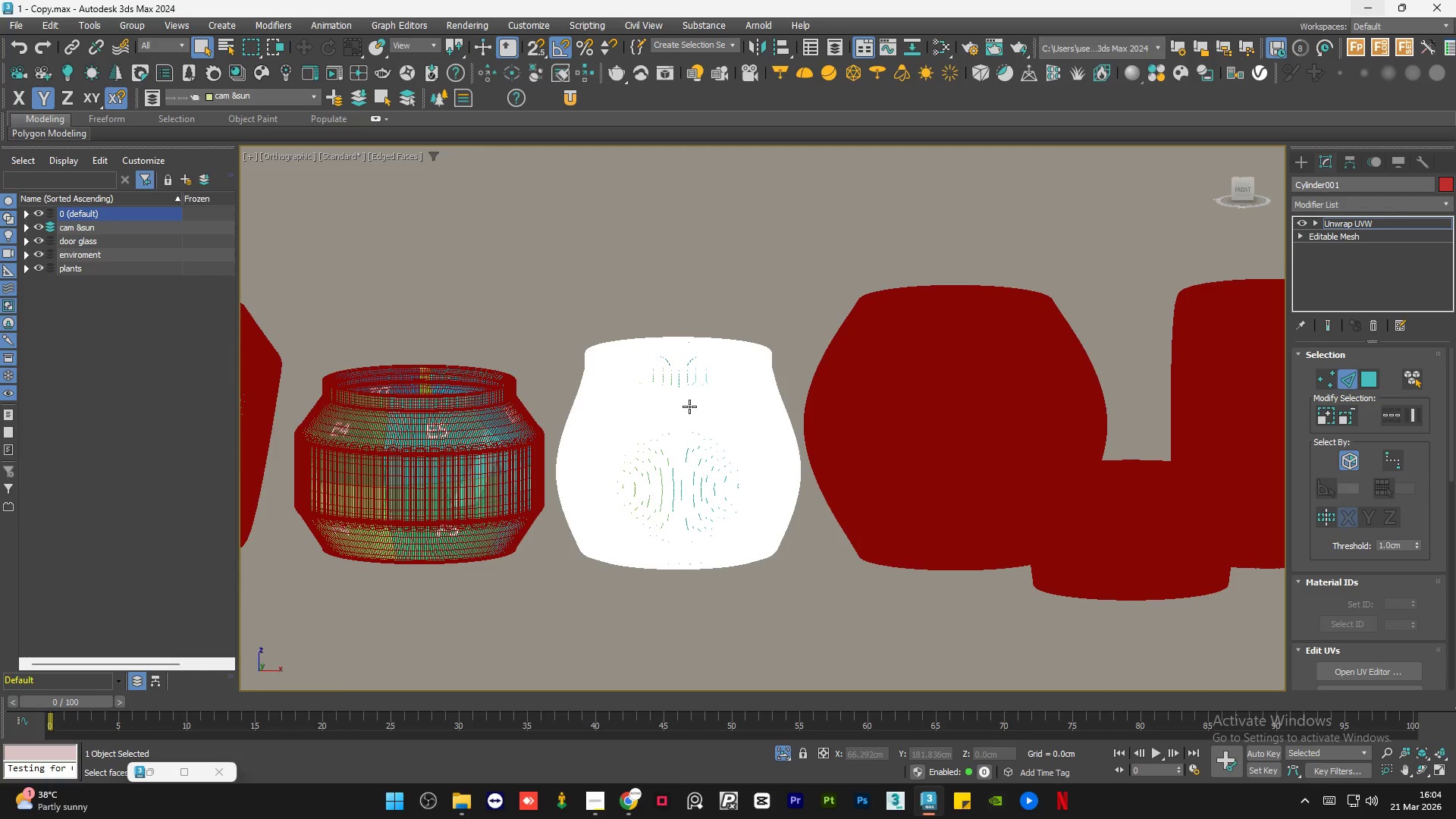 
scroll: coordinate [627, 431], scroll_direction: down, amount: 2.0
 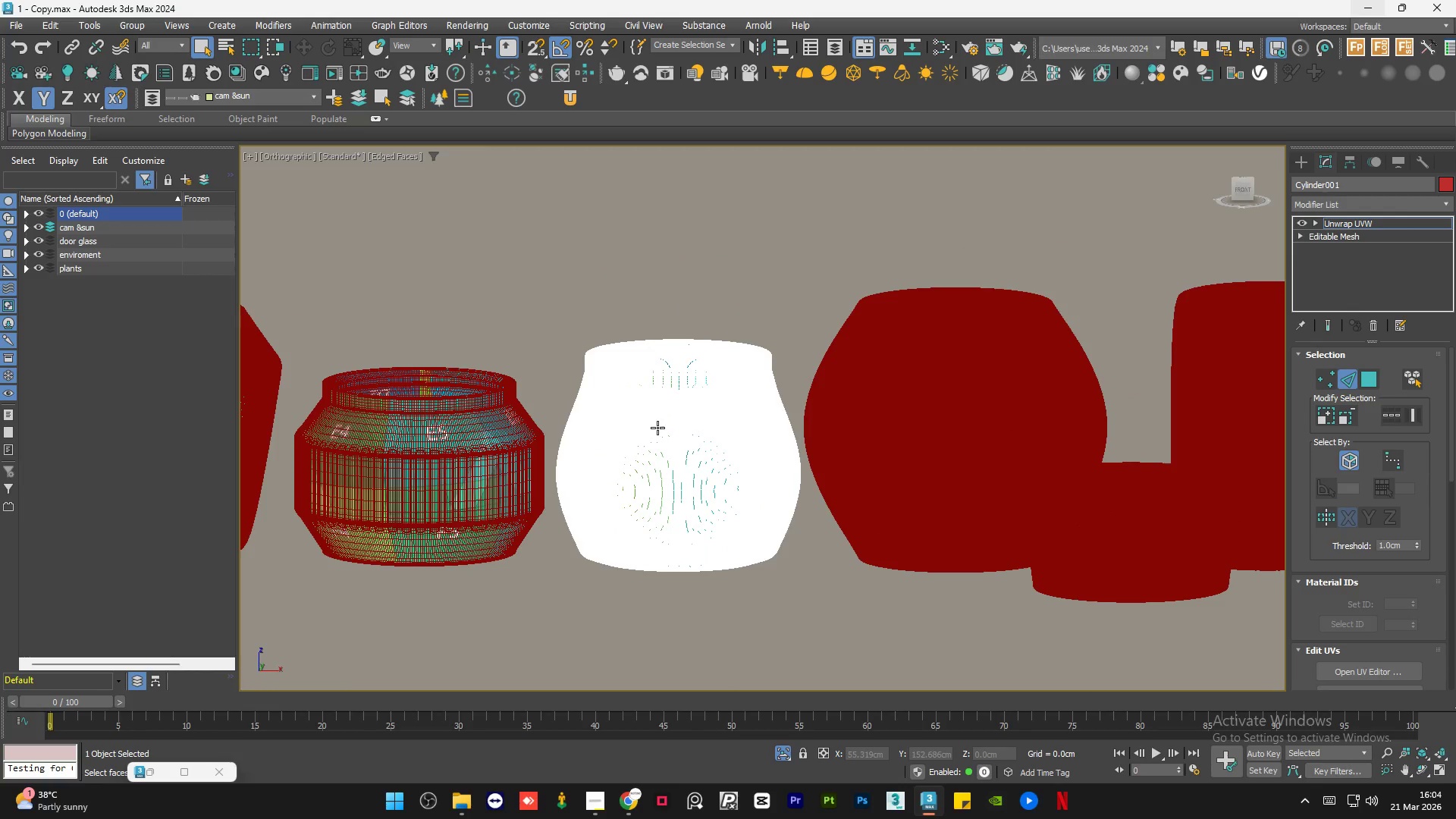 
wait(8.52)
 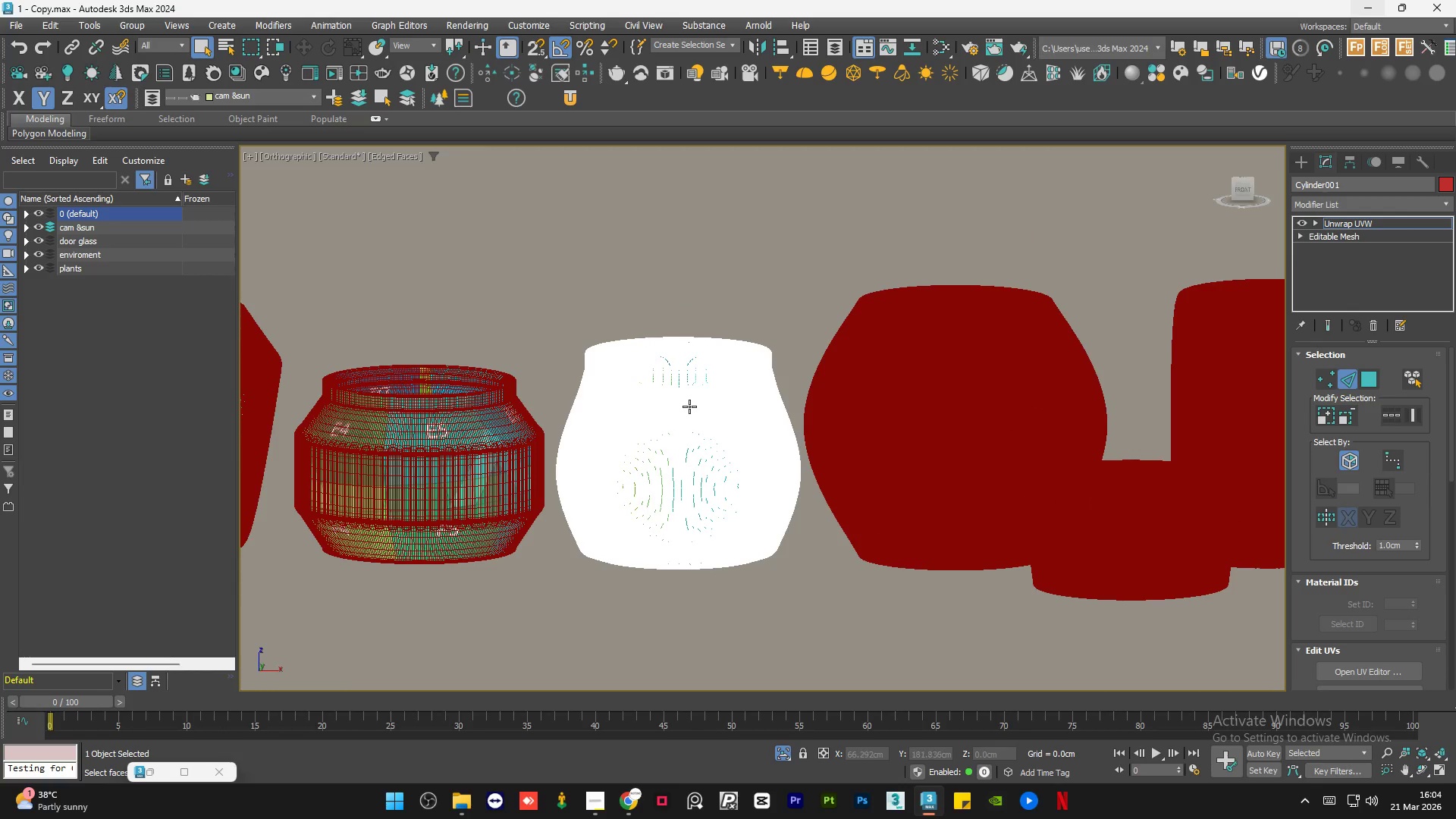 
hold_key(key=AltLeft, duration=1.14)
 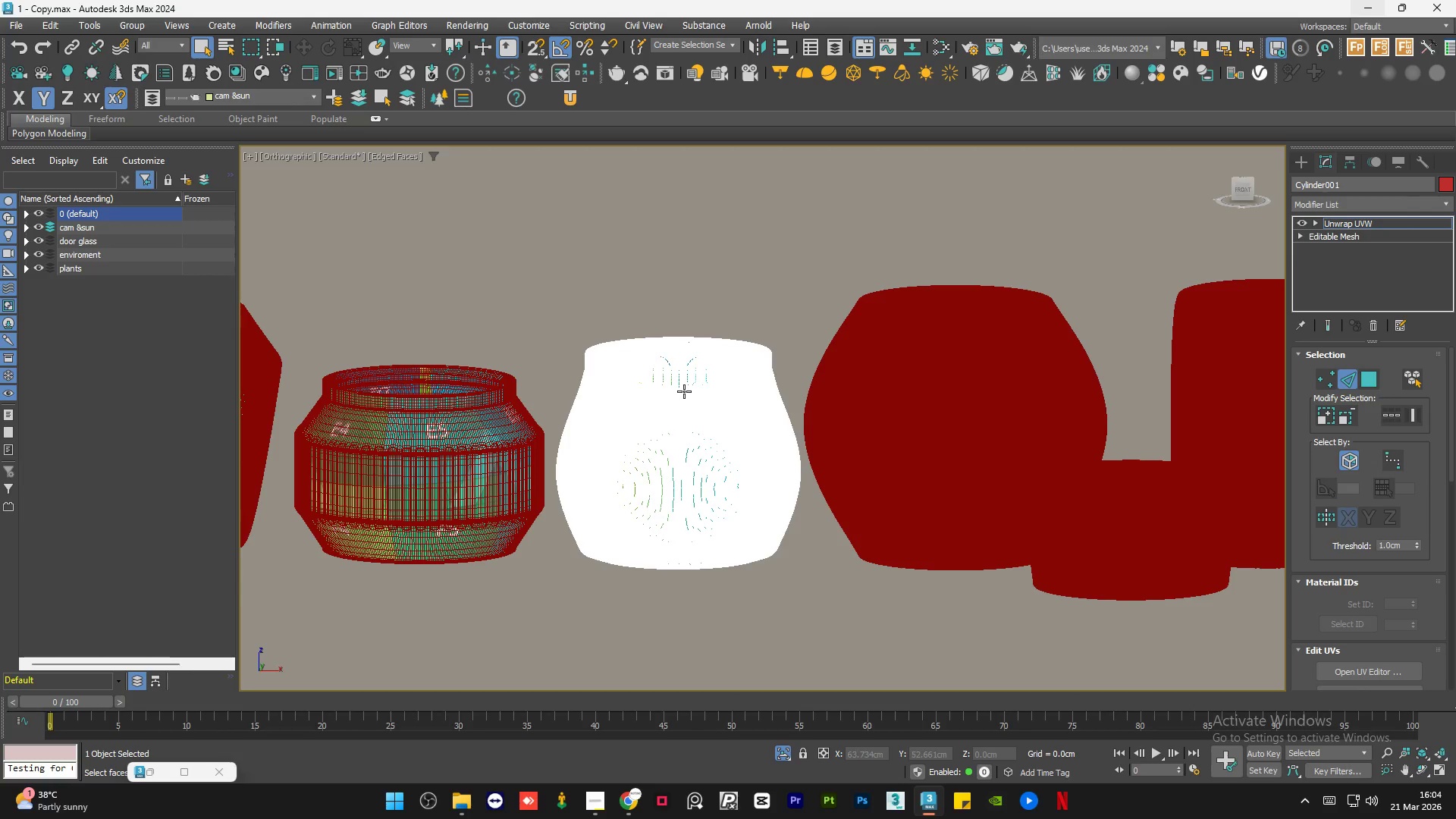 
wait(9.27)
 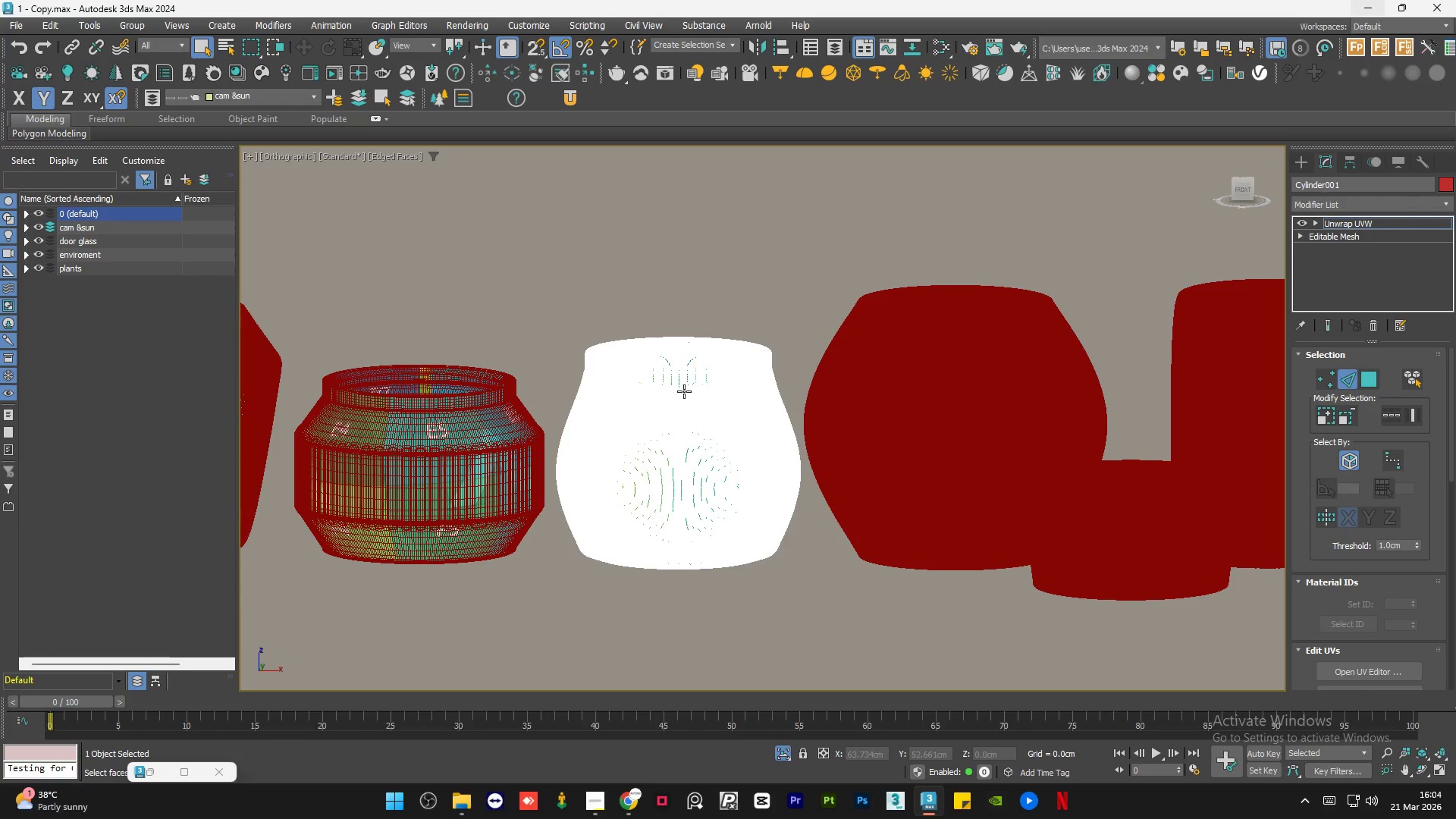 
left_click([603, 804])